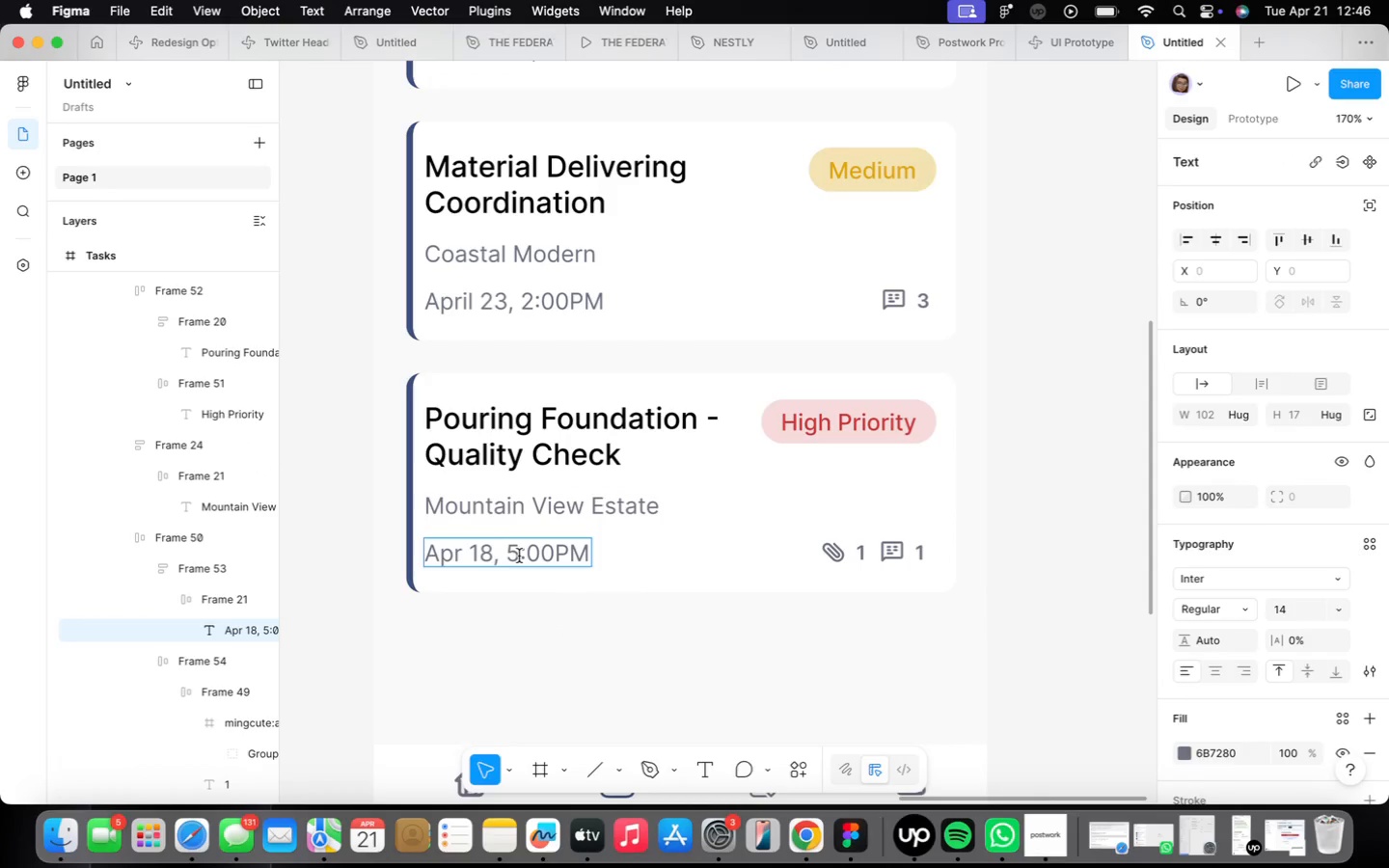 
key(Backspace)
type(10)
 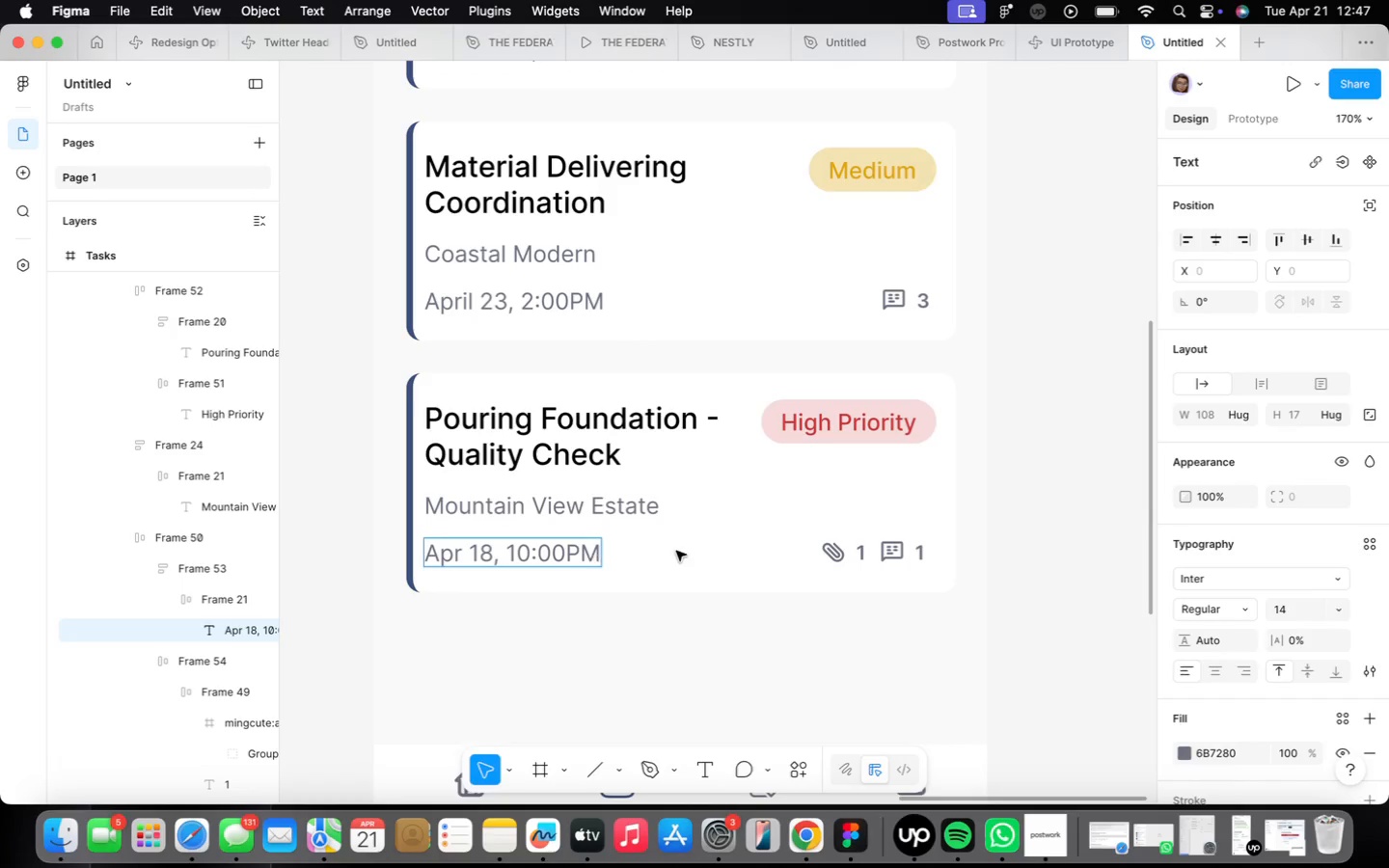 
key(ArrowRight)
 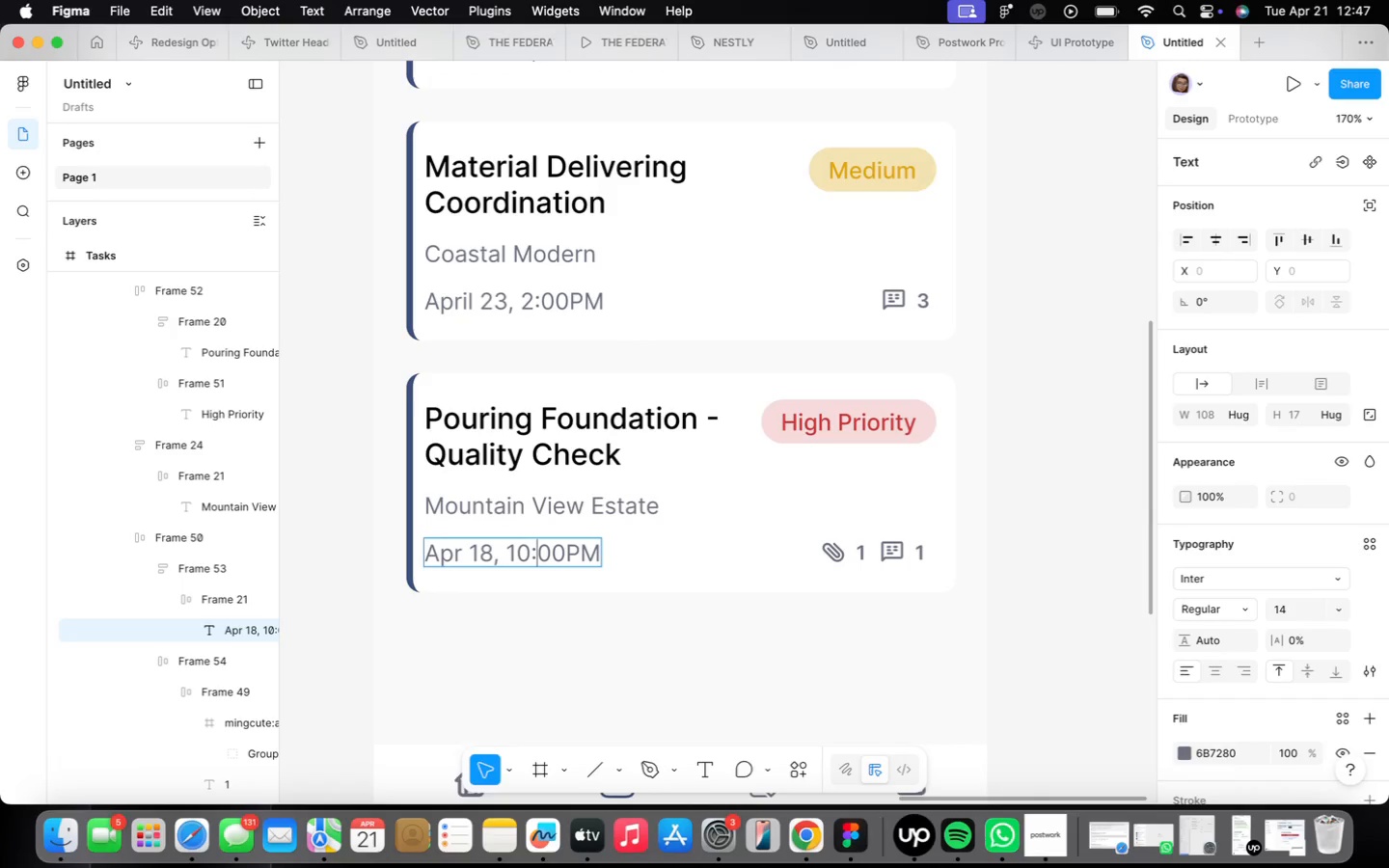 
key(ArrowRight)
 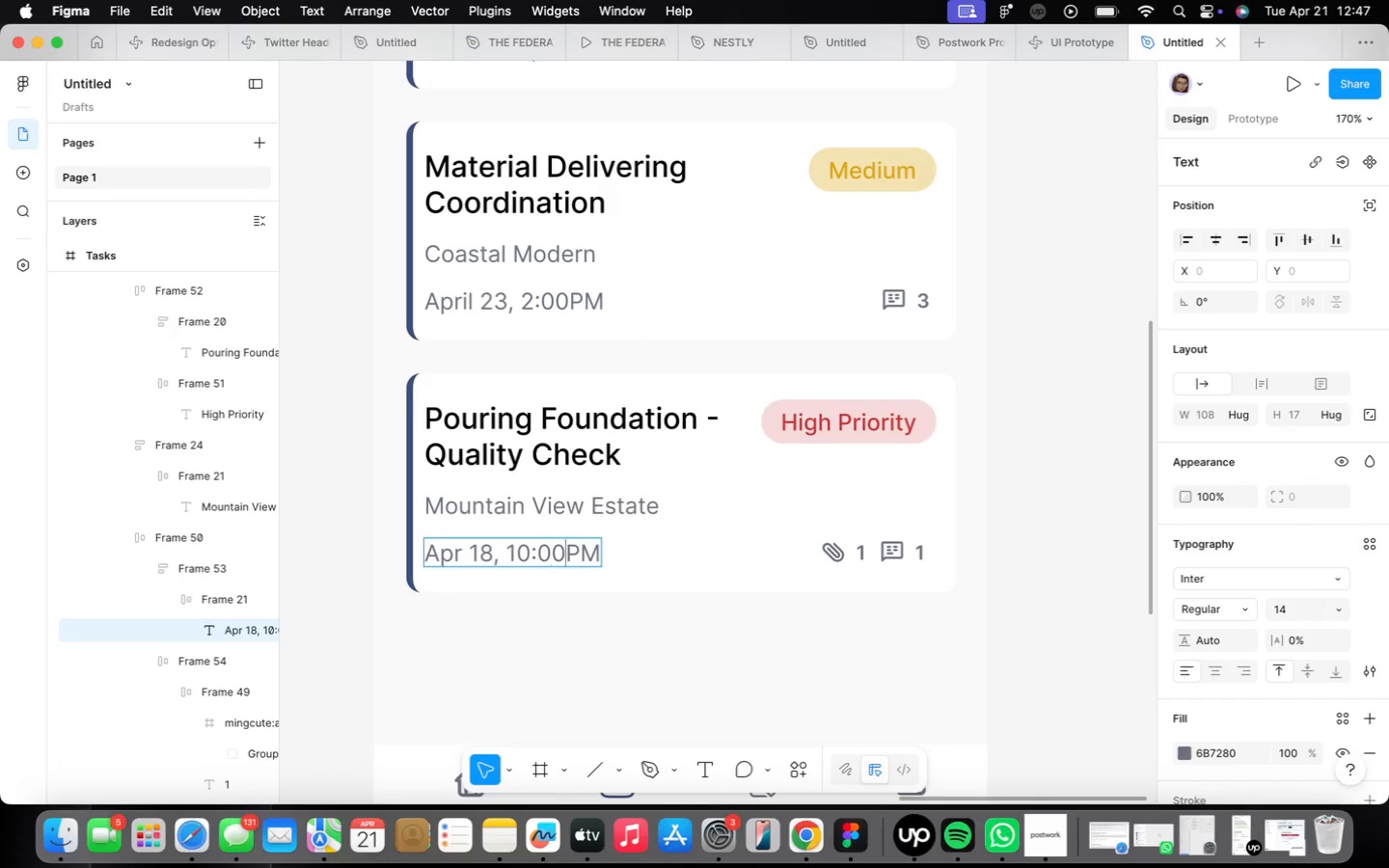 
key(ArrowRight)
 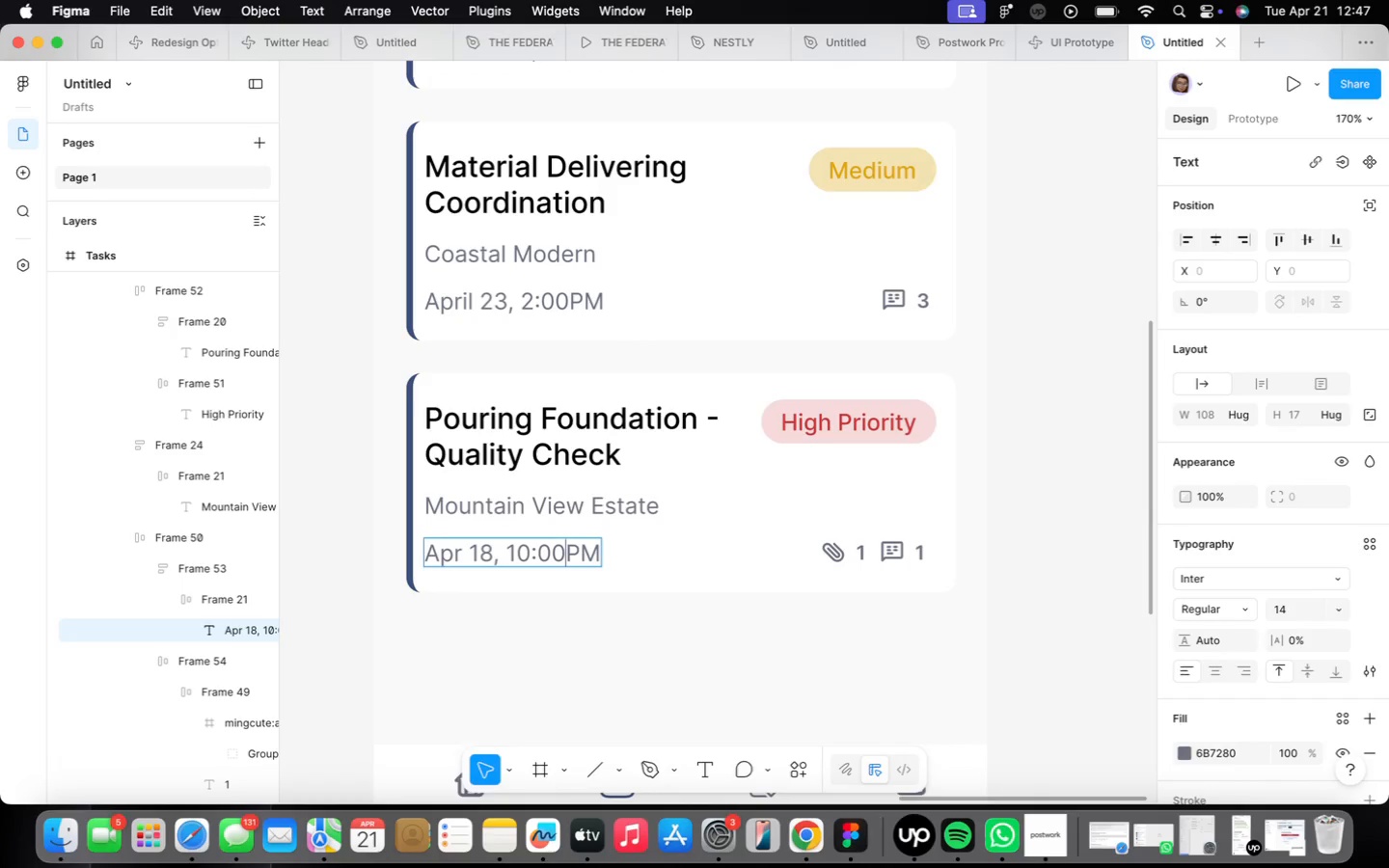 
key(ArrowRight)
 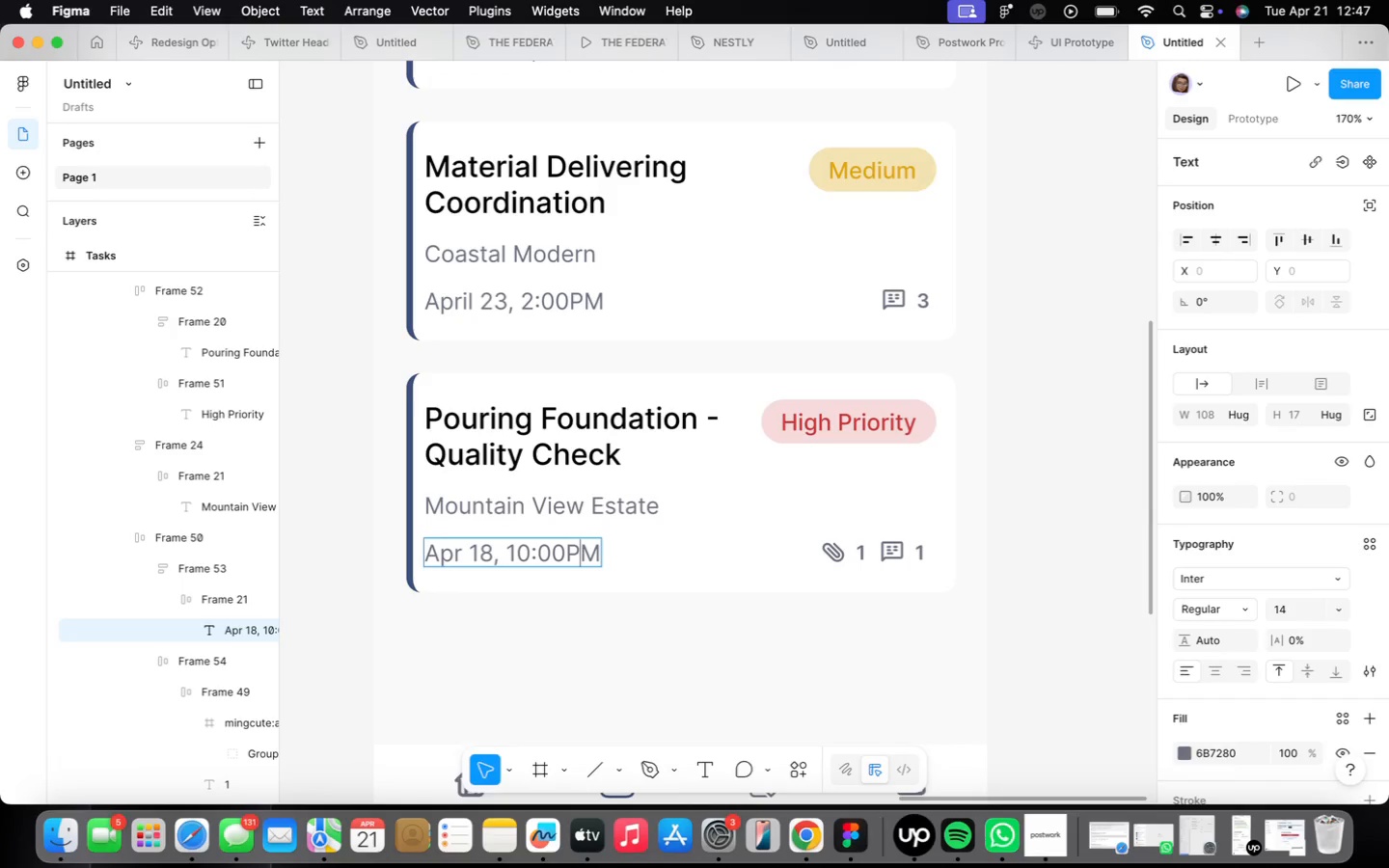 
key(Backspace)
 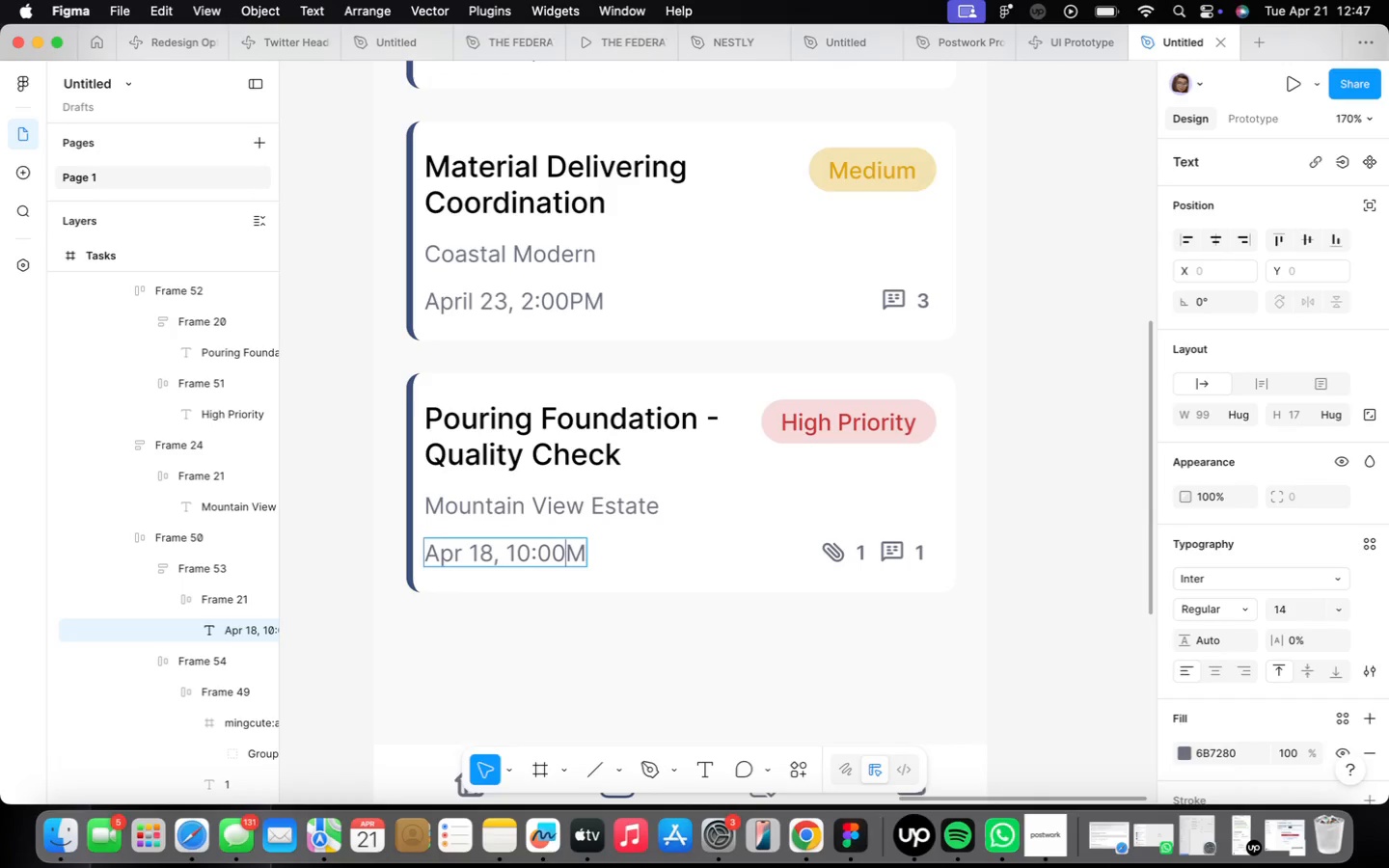 
key(CapsLock)
 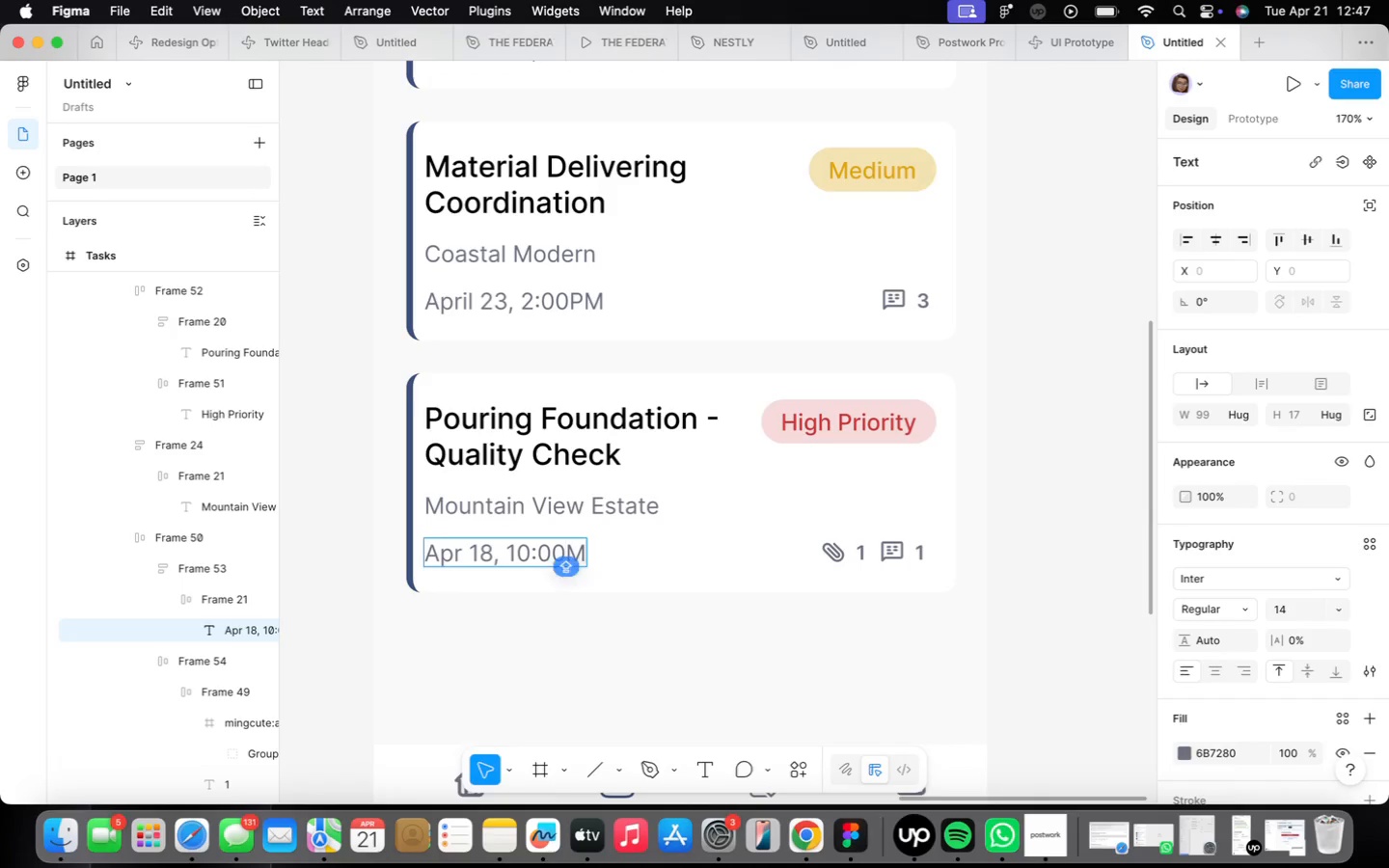 
key(A)
 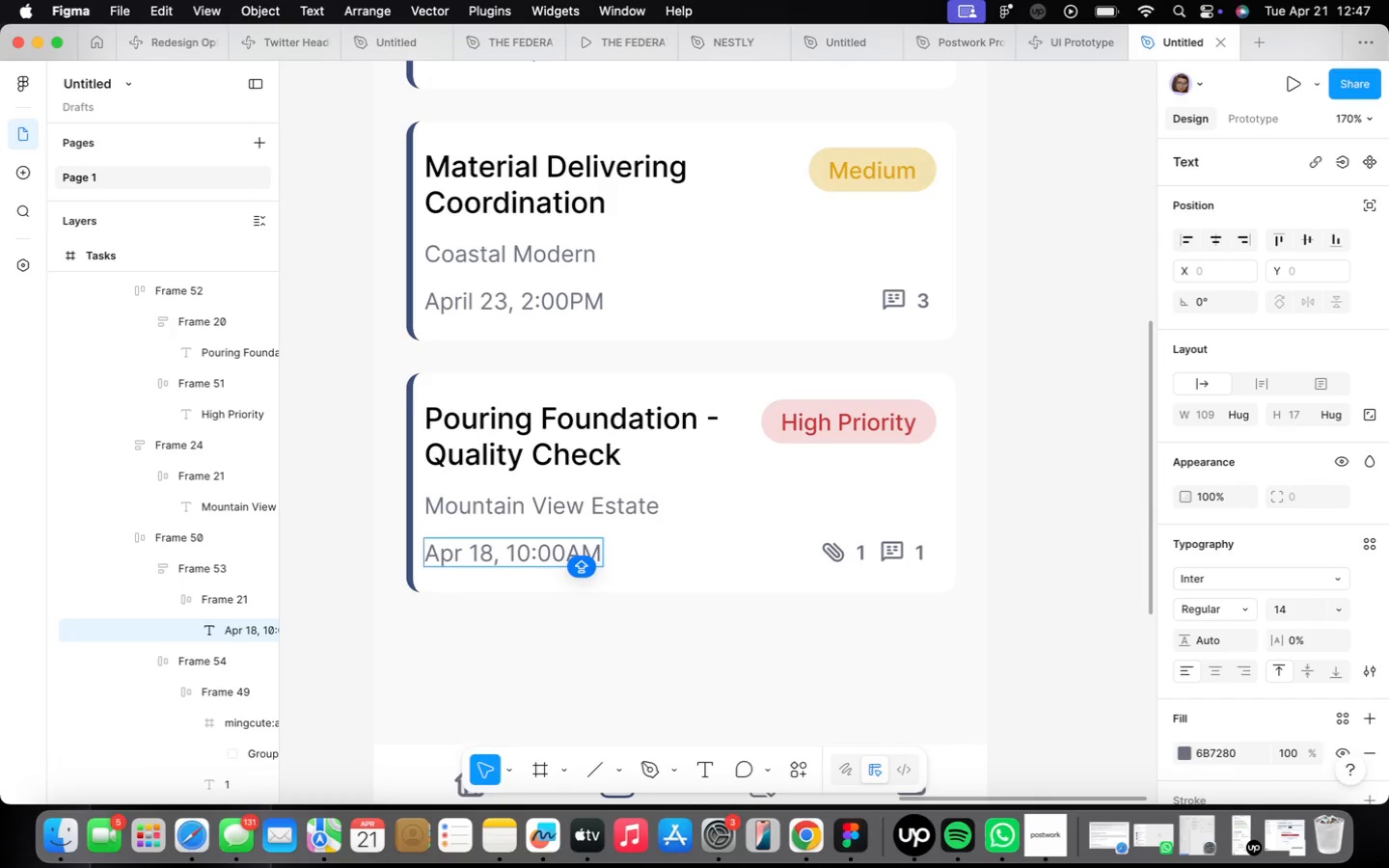 
key(CapsLock)
 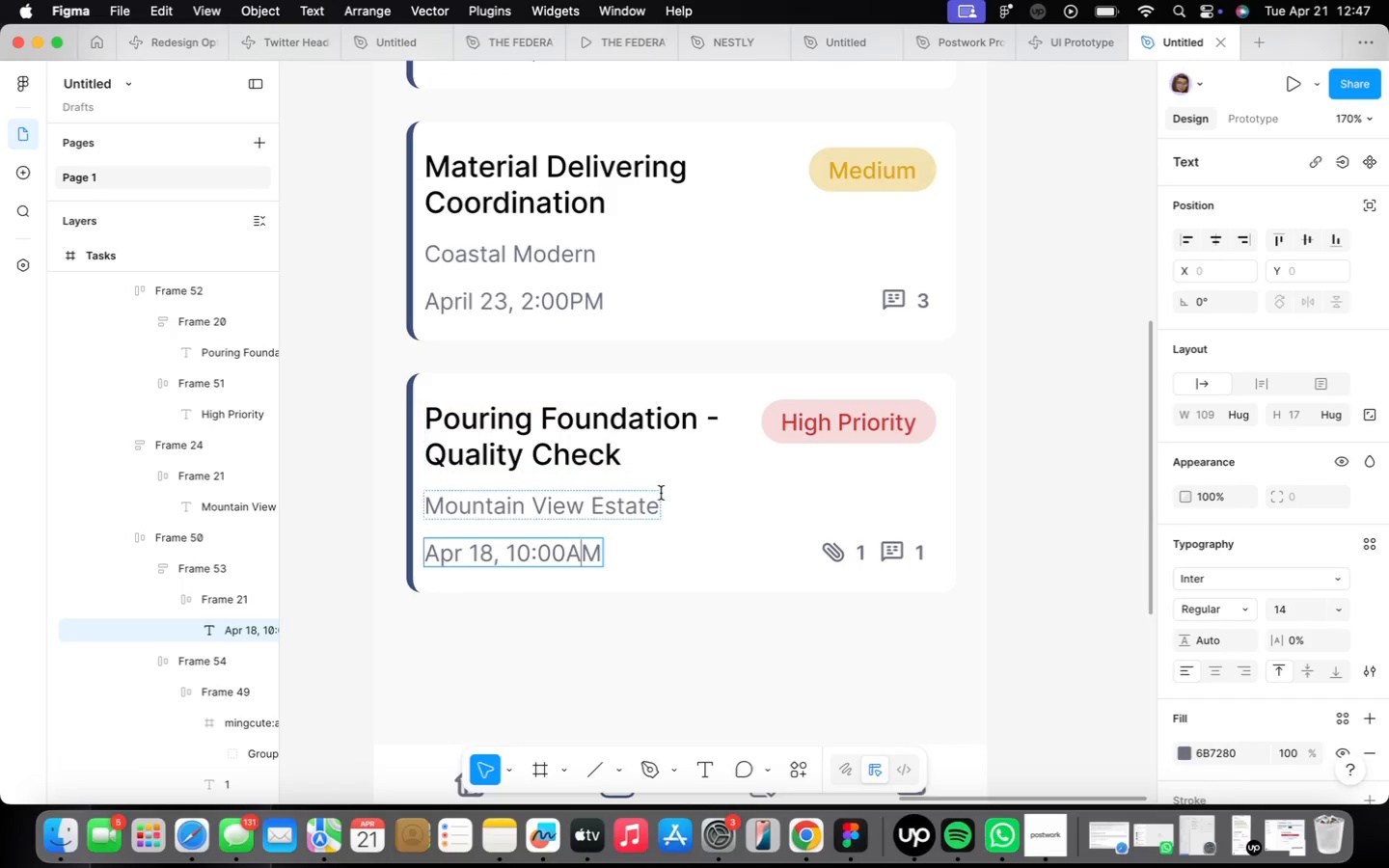 
scroll: coordinate [660, 495], scroll_direction: down, amount: 1.0
 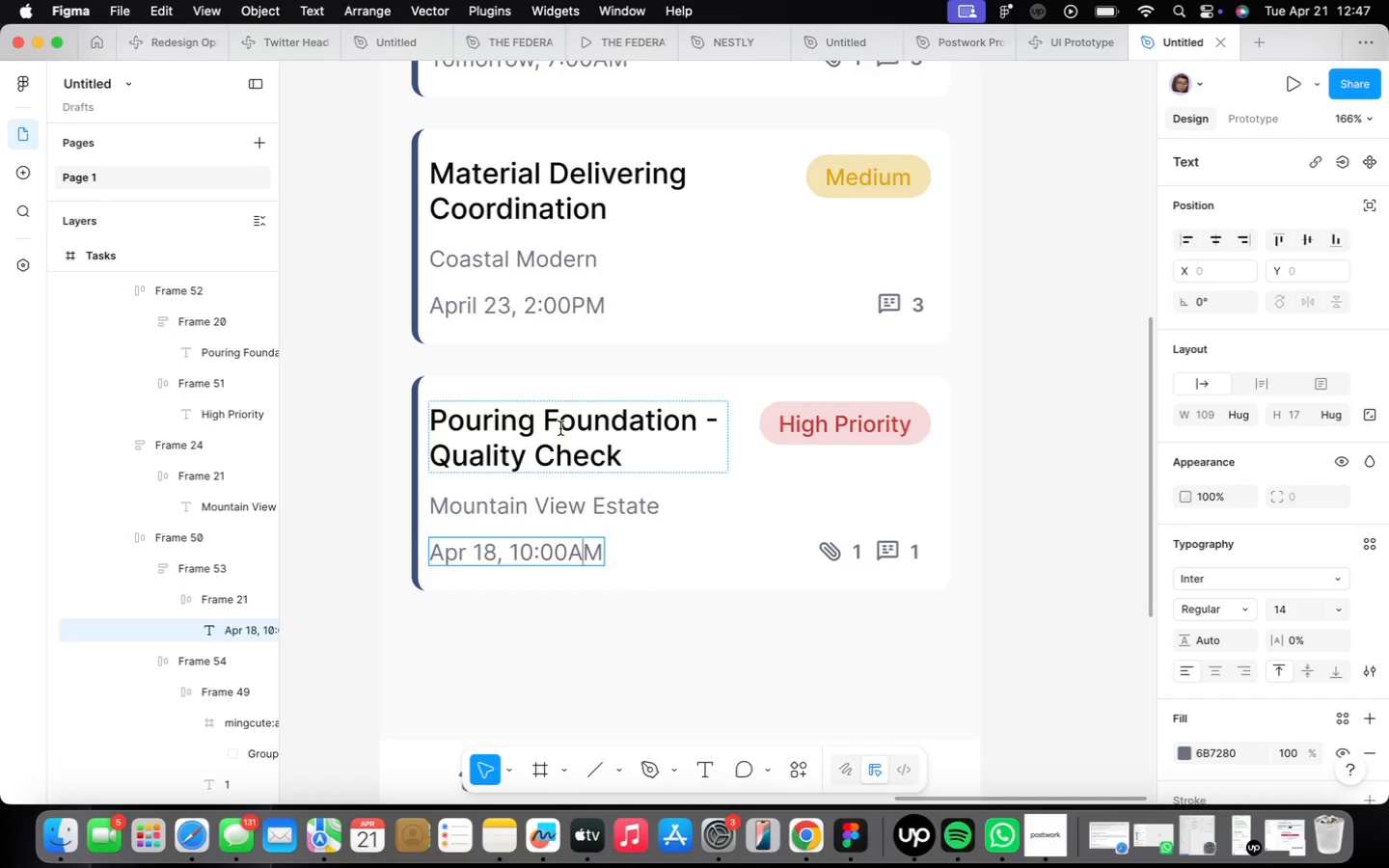 
left_click([560, 428])
 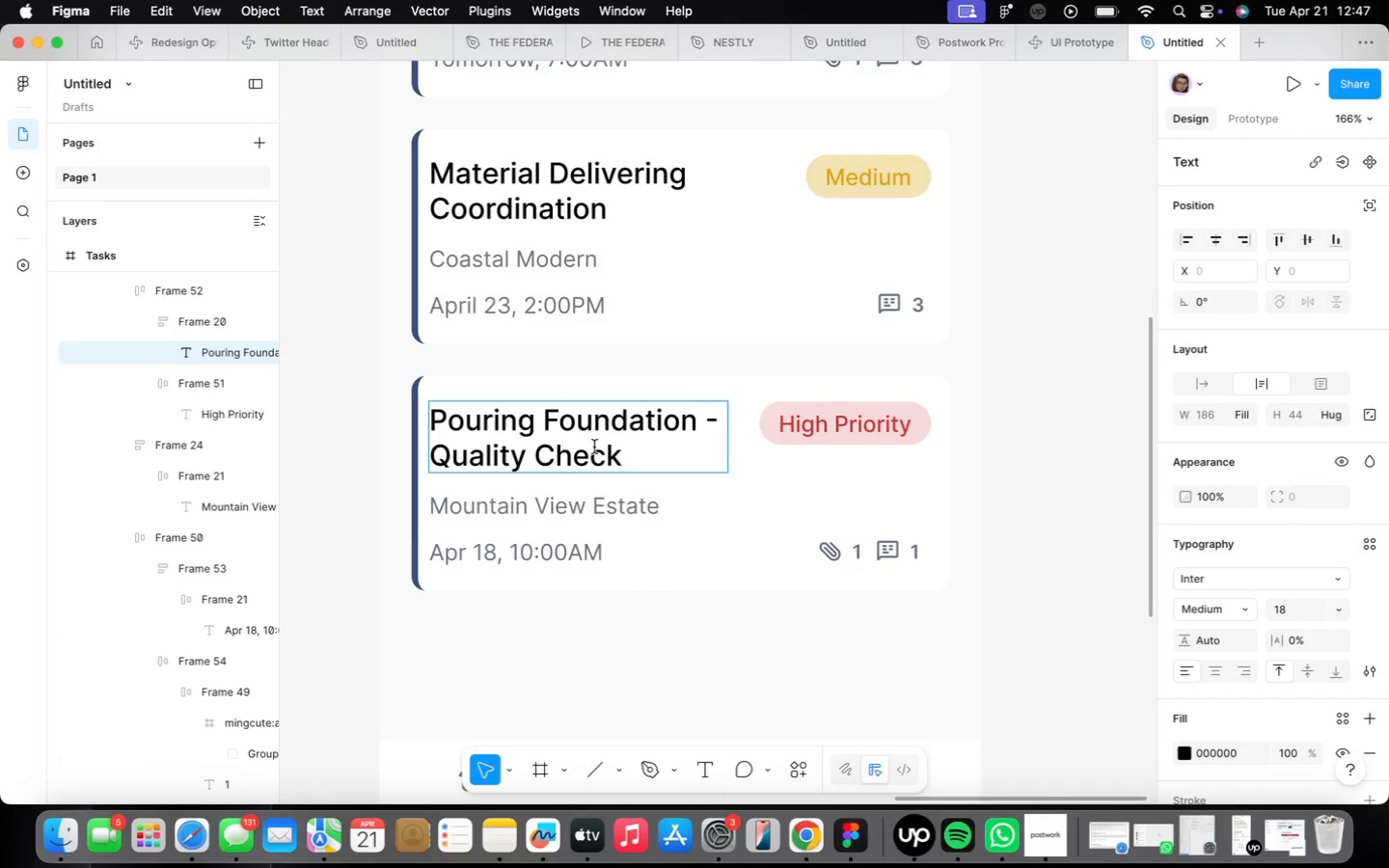 
double_click([583, 448])
 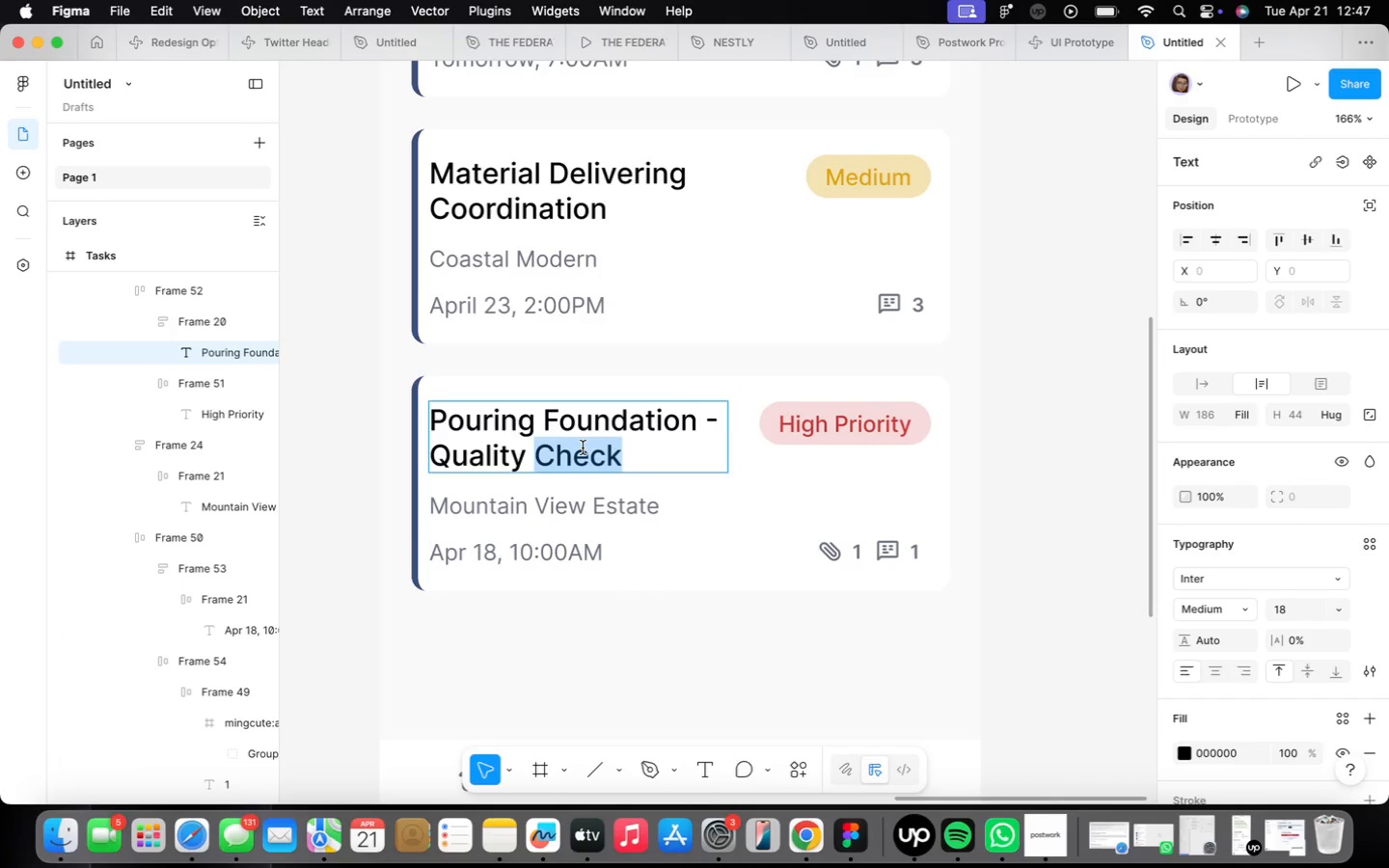 
triple_click([583, 448])
 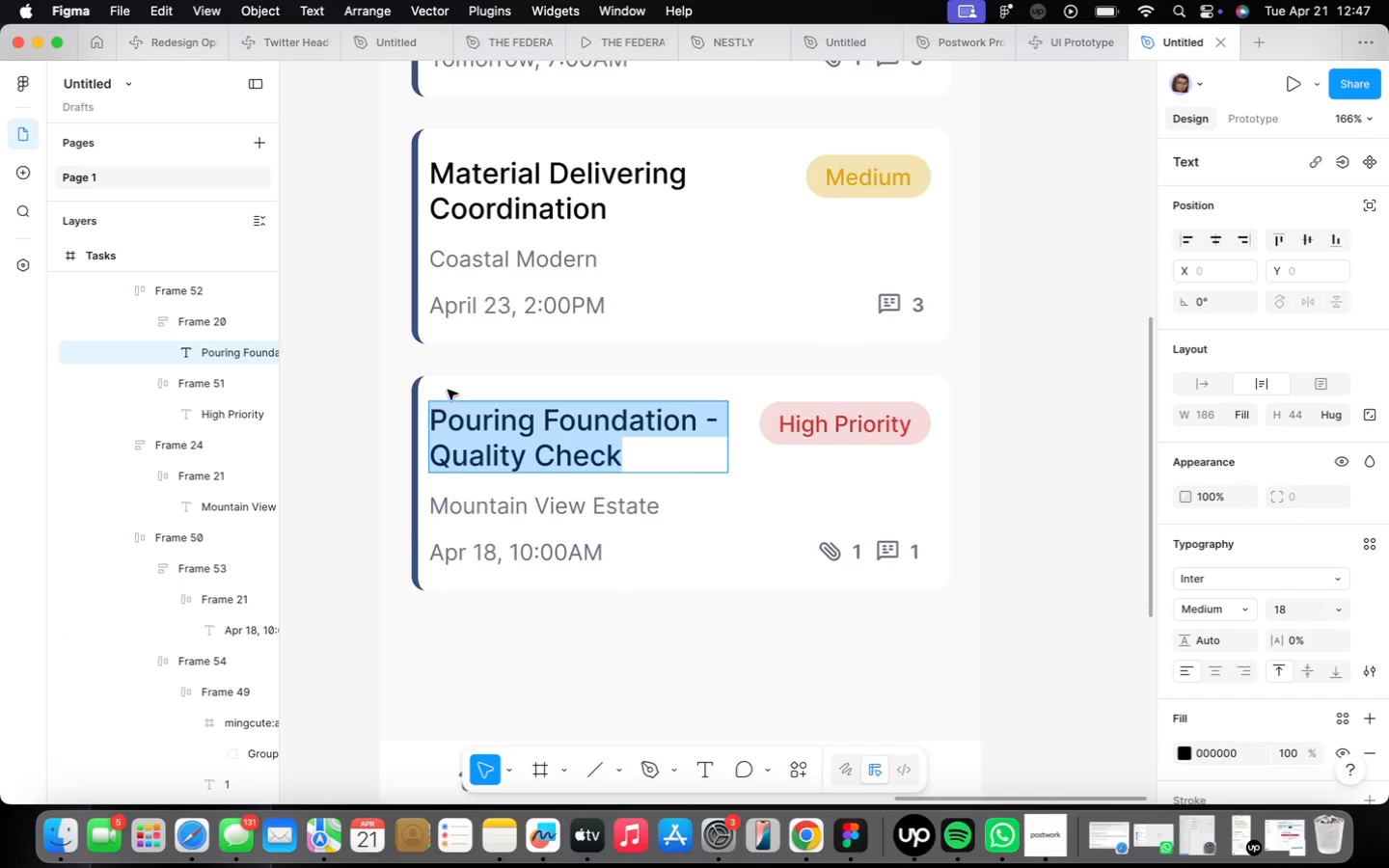 
left_click_drag(start_coordinate=[436, 416], to_coordinate=[693, 425])
 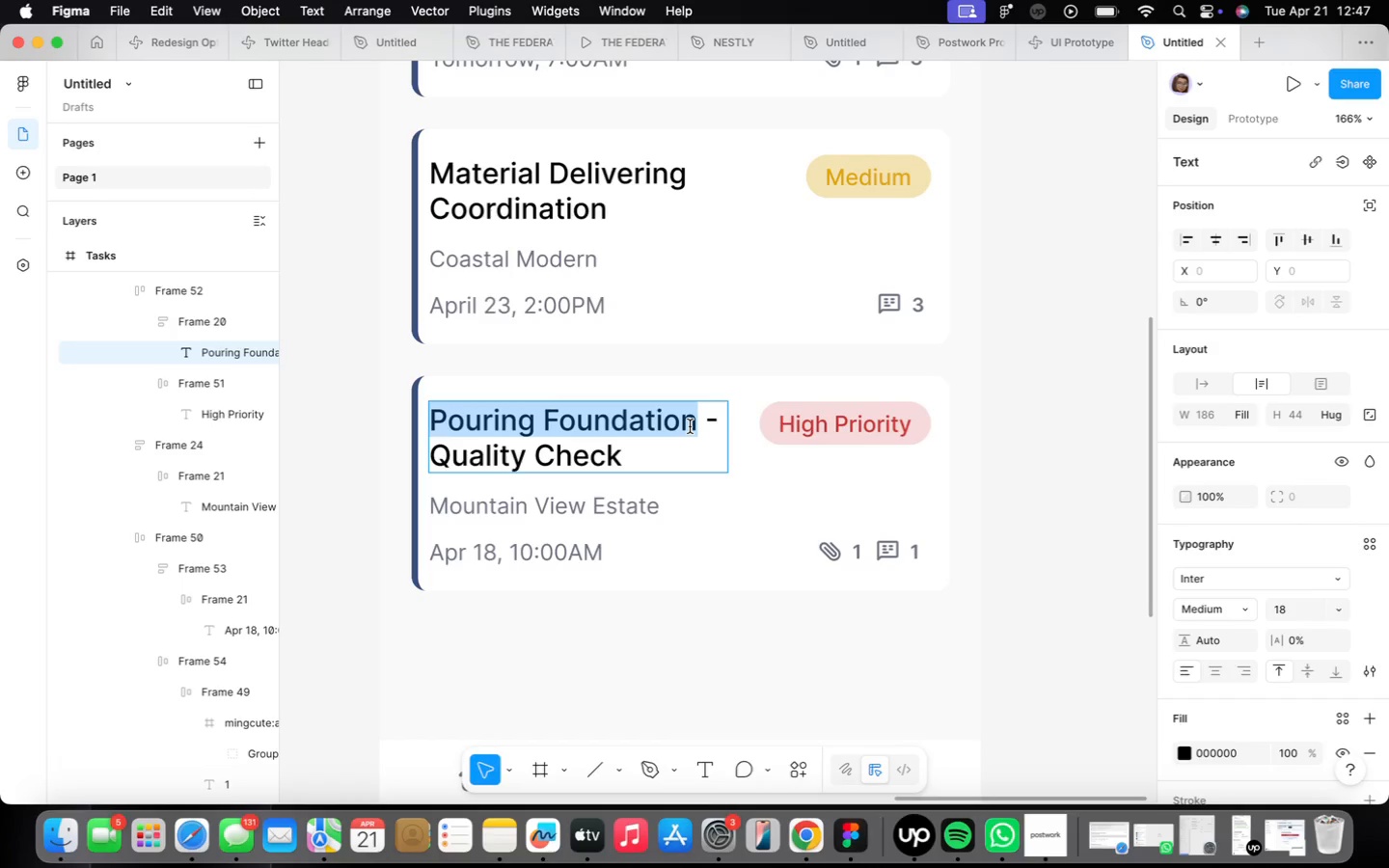 
type(EE)
key(Backspace)
type(lectrical Rough-In)
 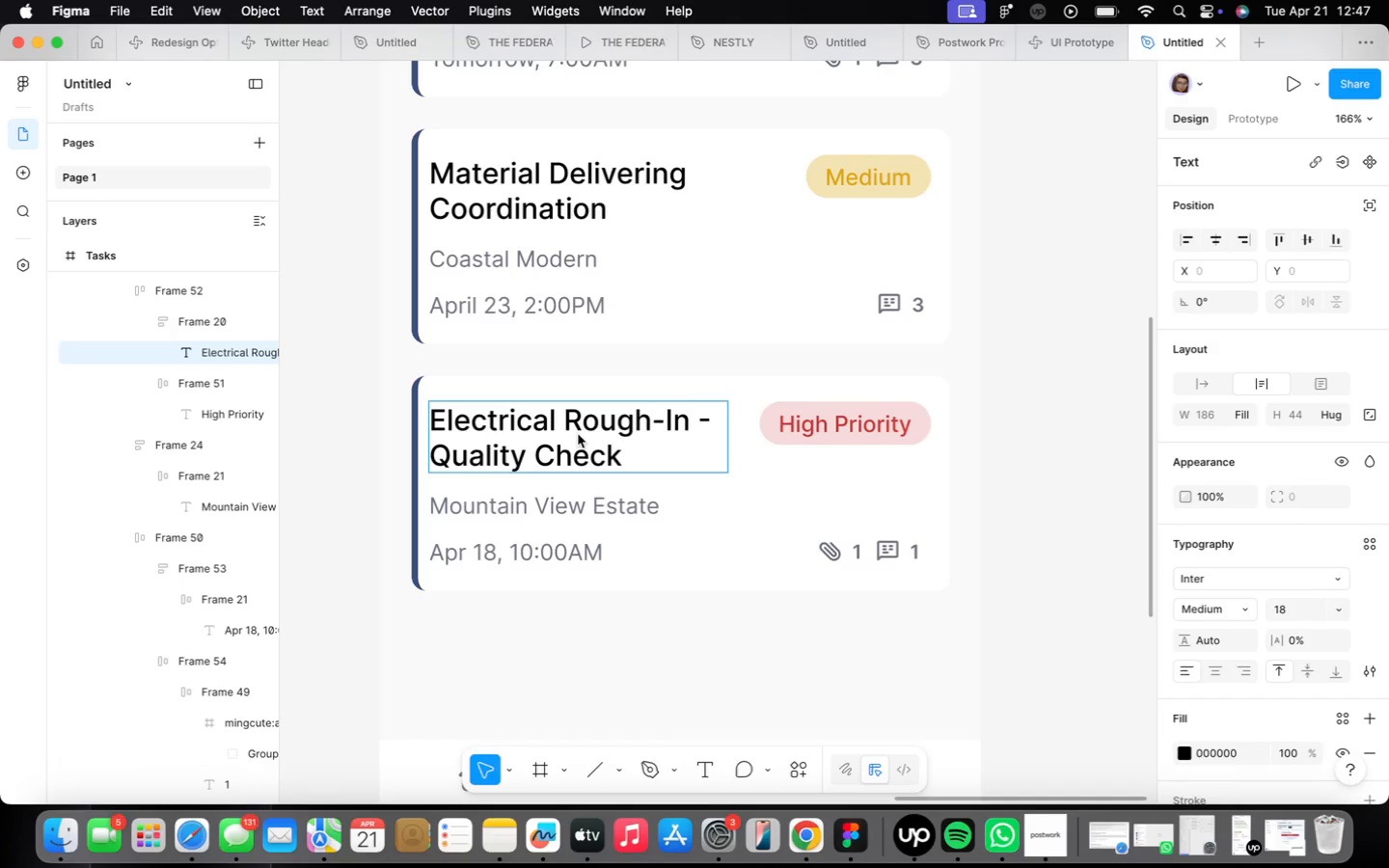 
left_click_drag(start_coordinate=[619, 453], to_coordinate=[434, 458])
 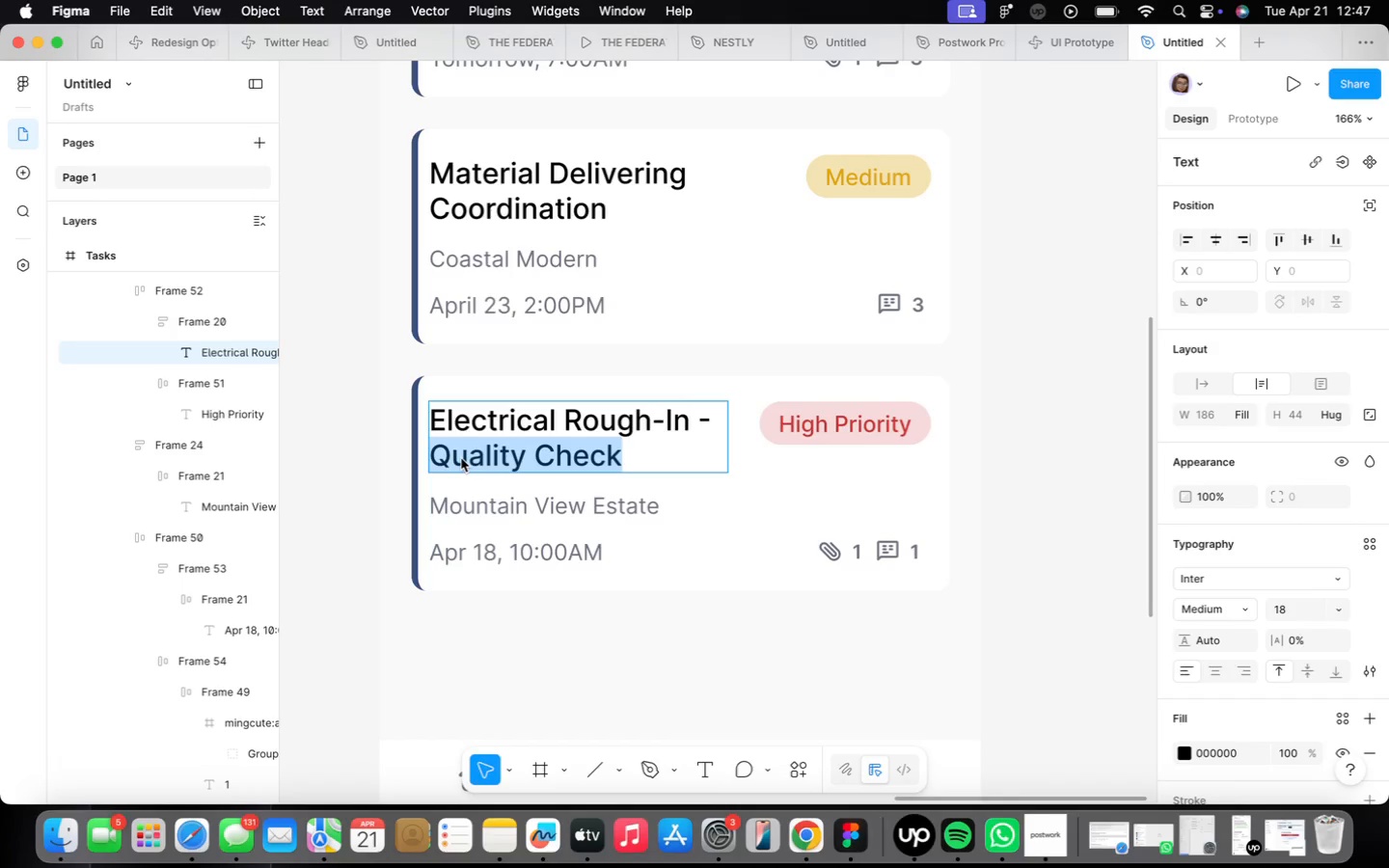 
type(Inspection)
 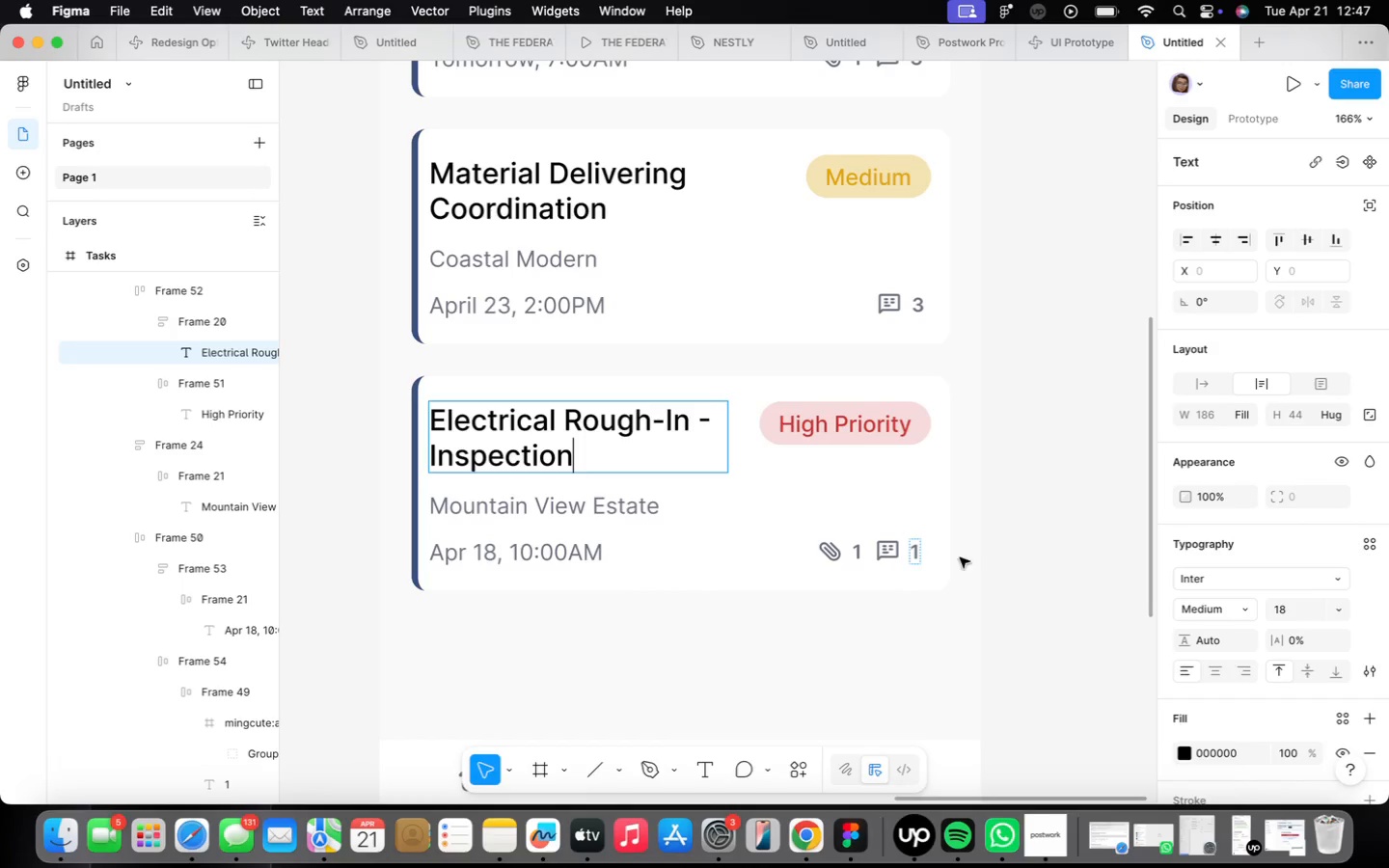 
wait(5.94)
 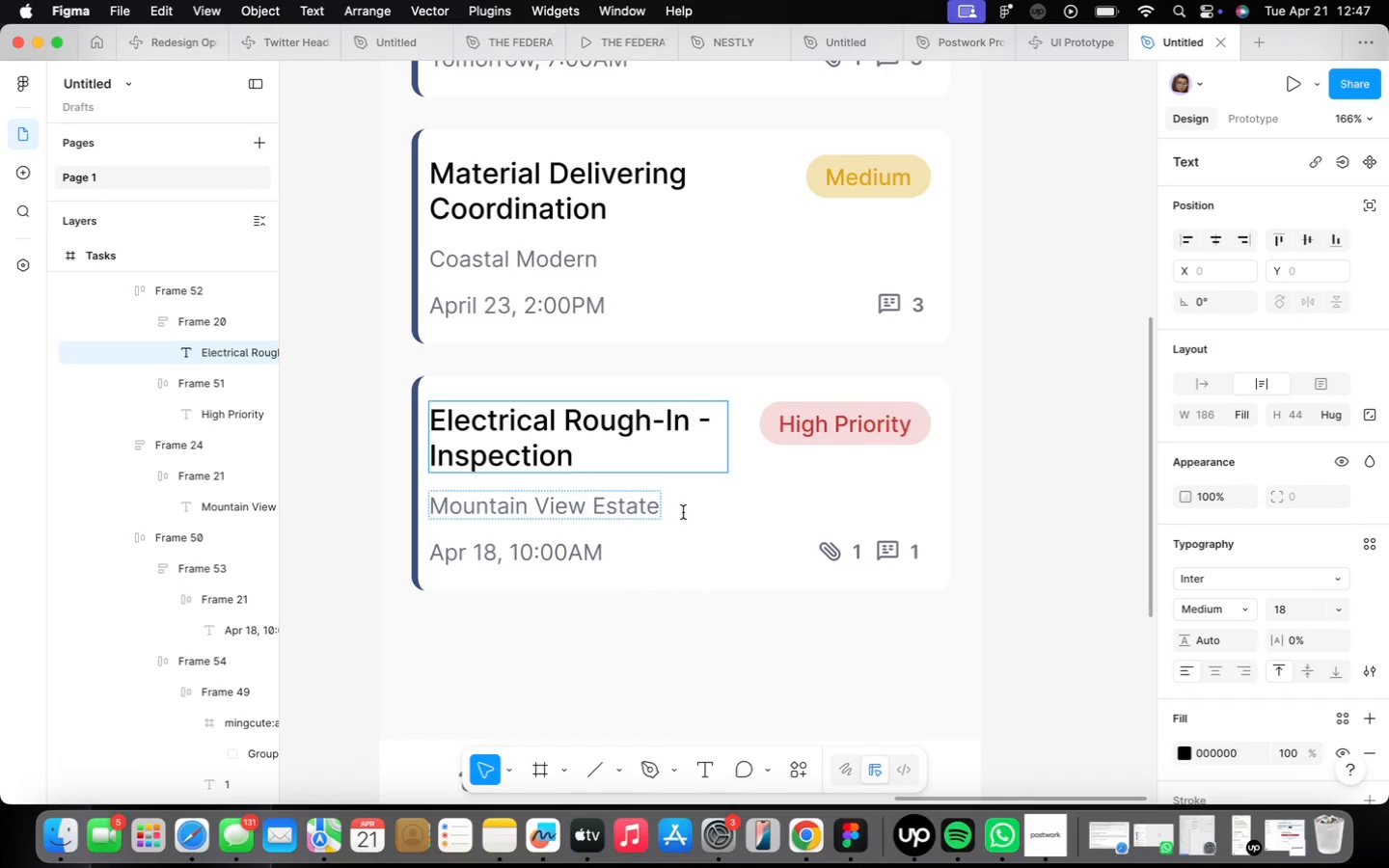 
left_click([736, 577])
 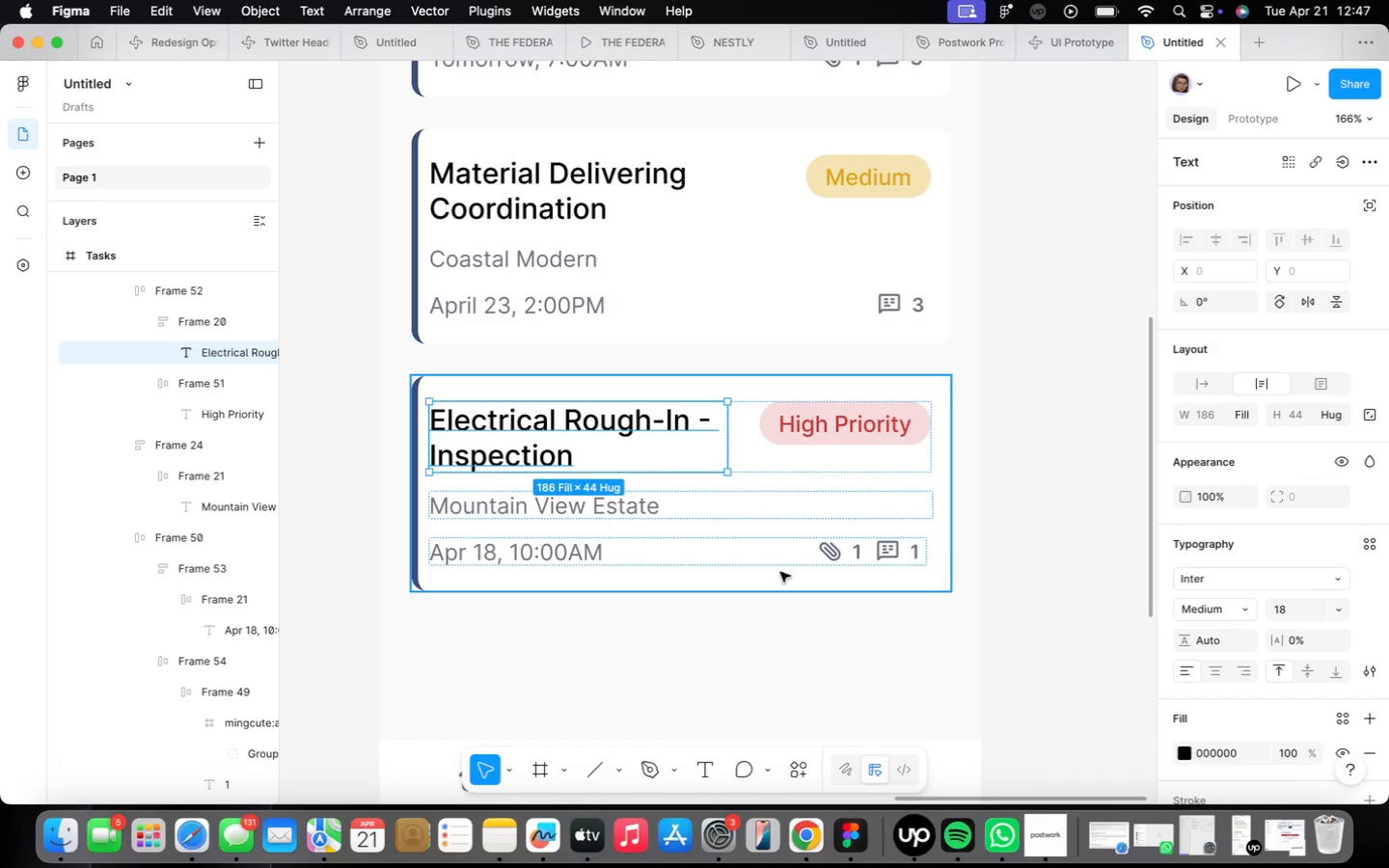 
left_click([780, 572])
 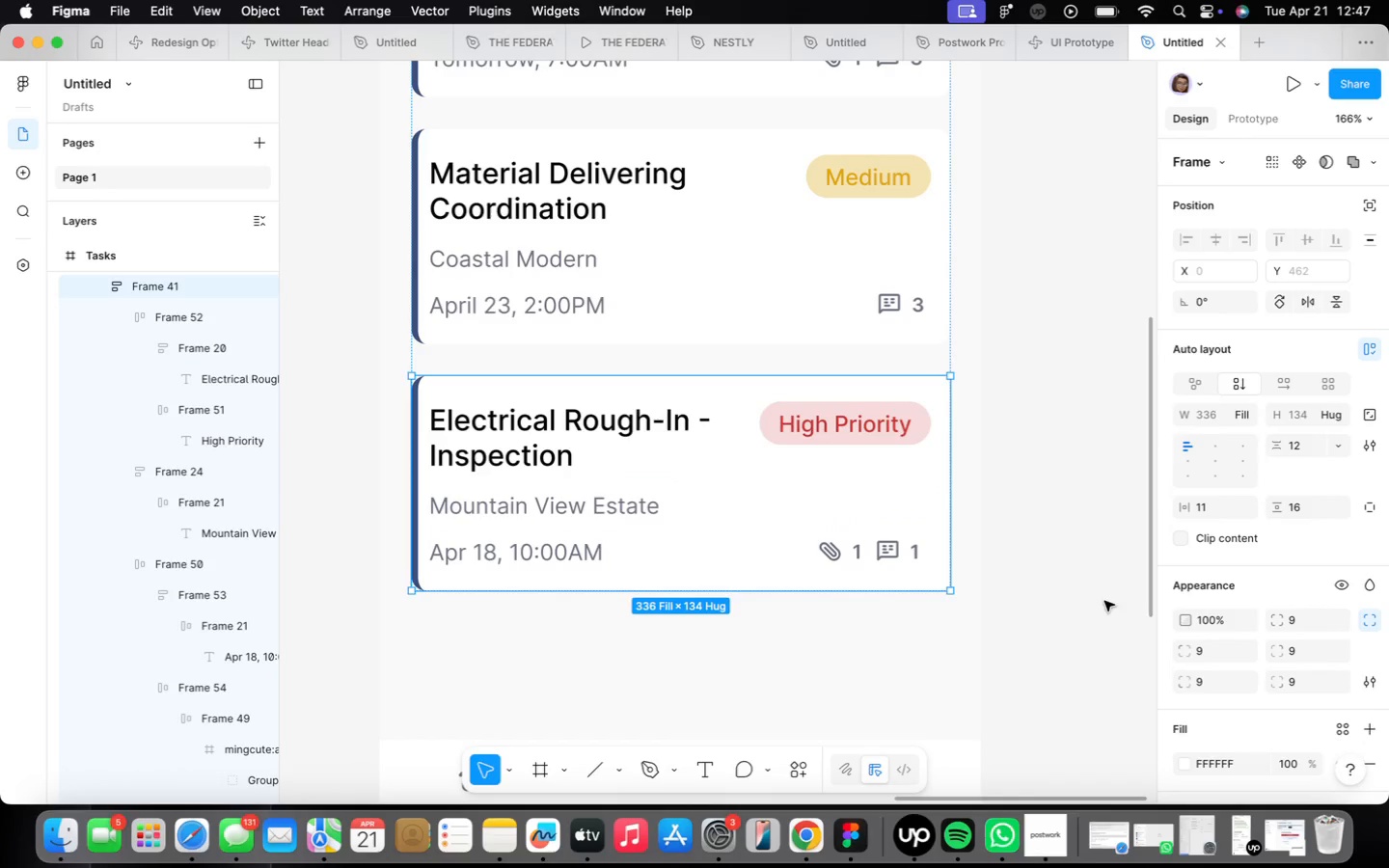 
scroll: coordinate [1296, 634], scroll_direction: down, amount: 7.0
 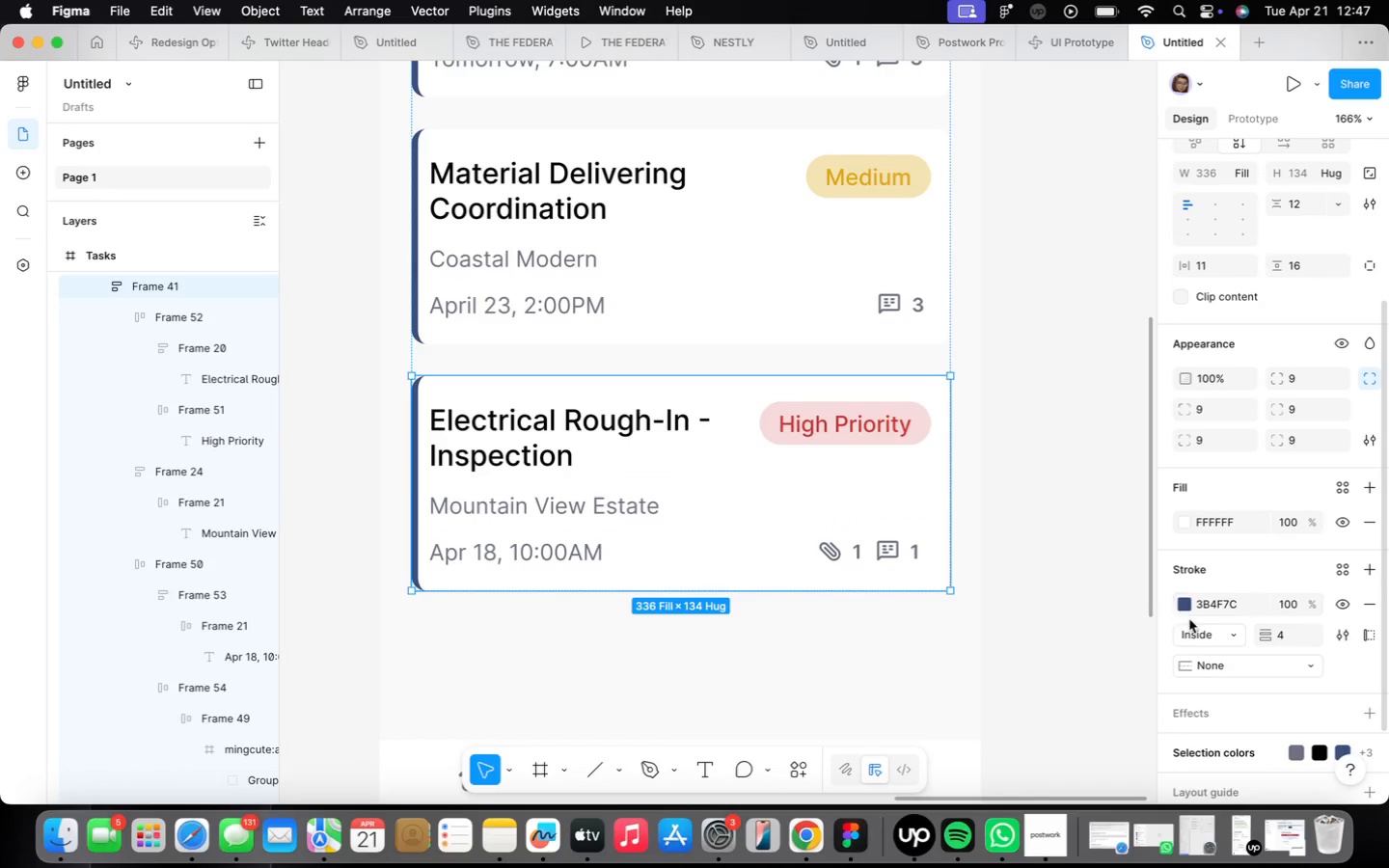 
left_click([1183, 608])
 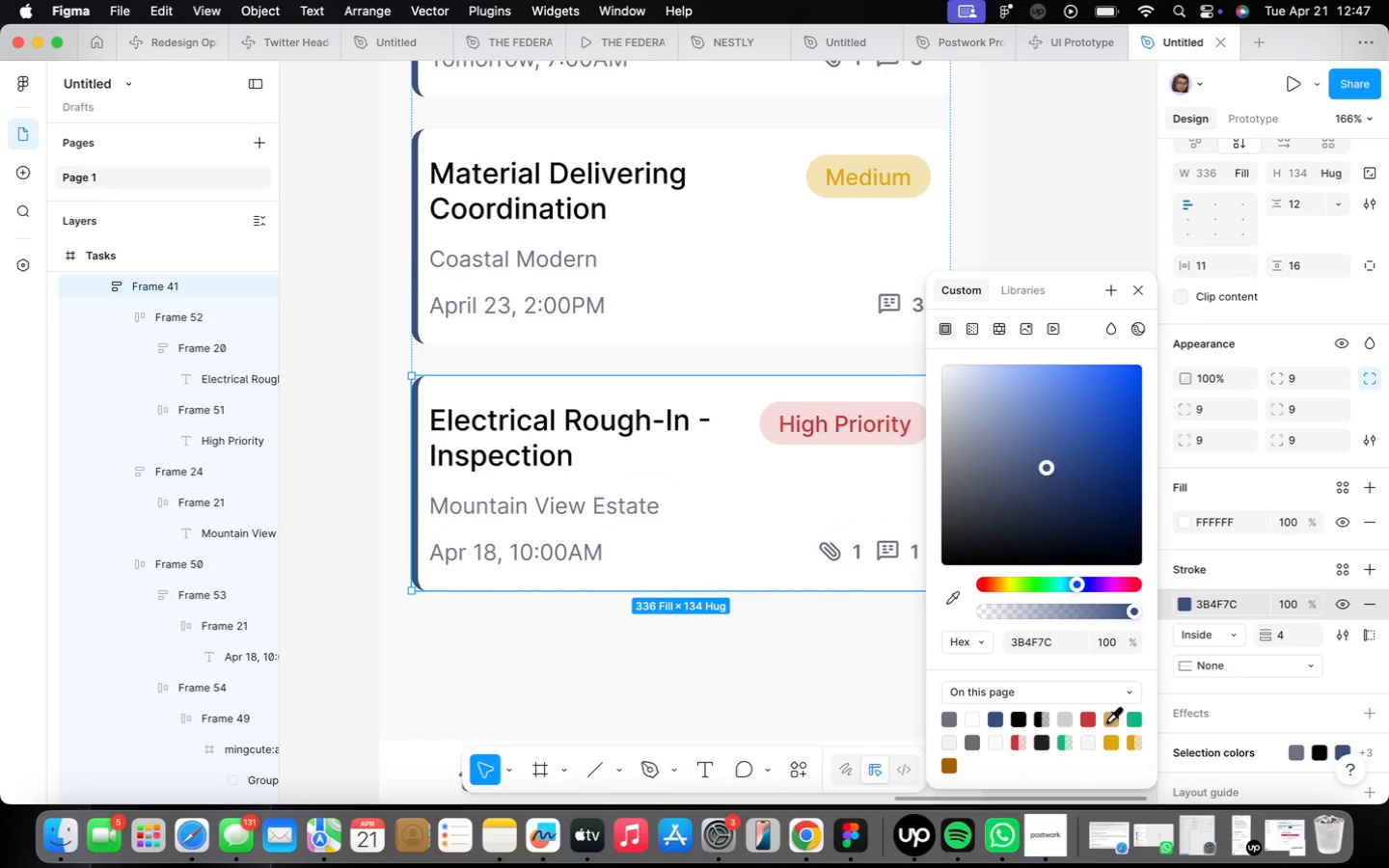 
left_click([1133, 719])
 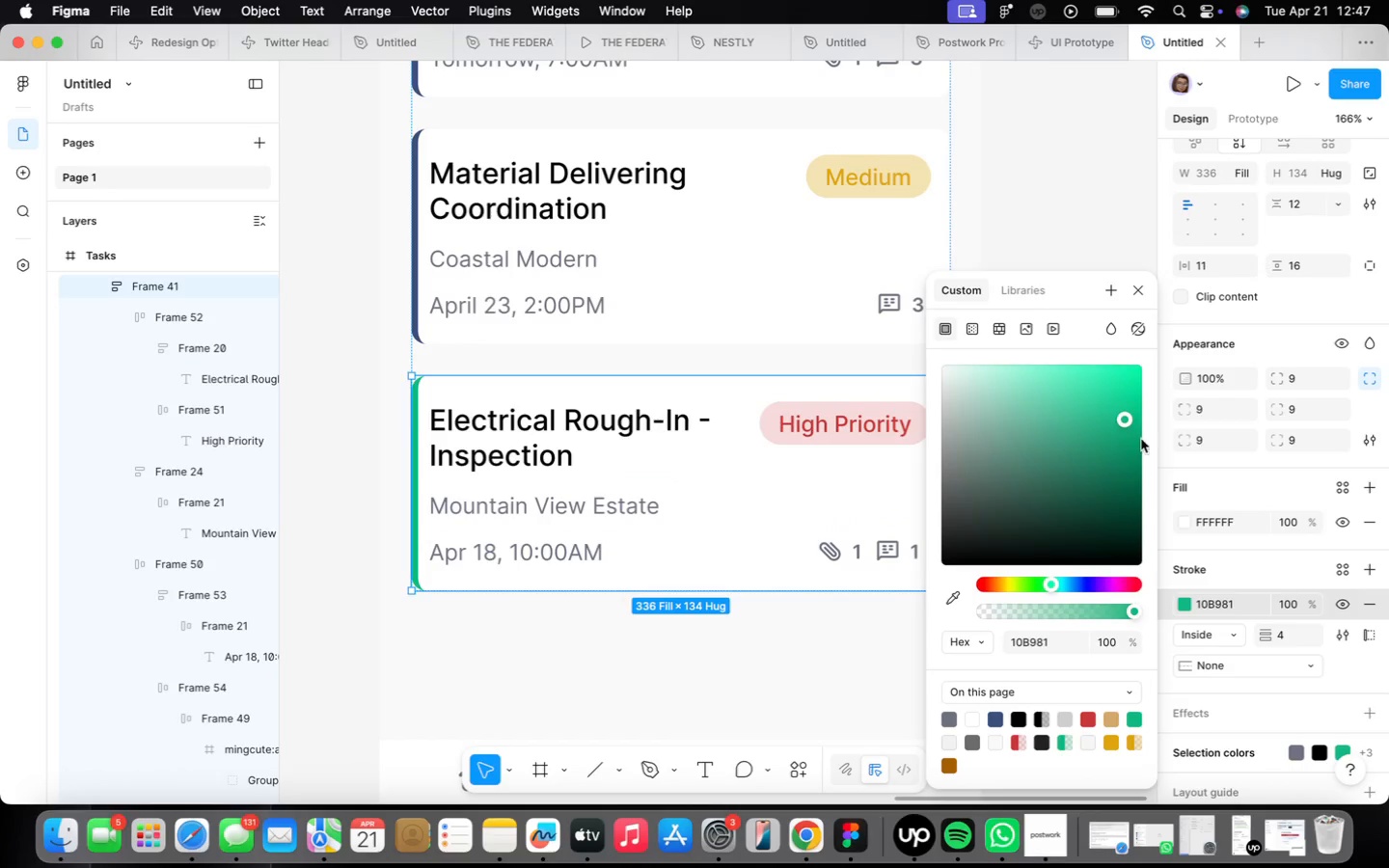 
left_click([1133, 298])
 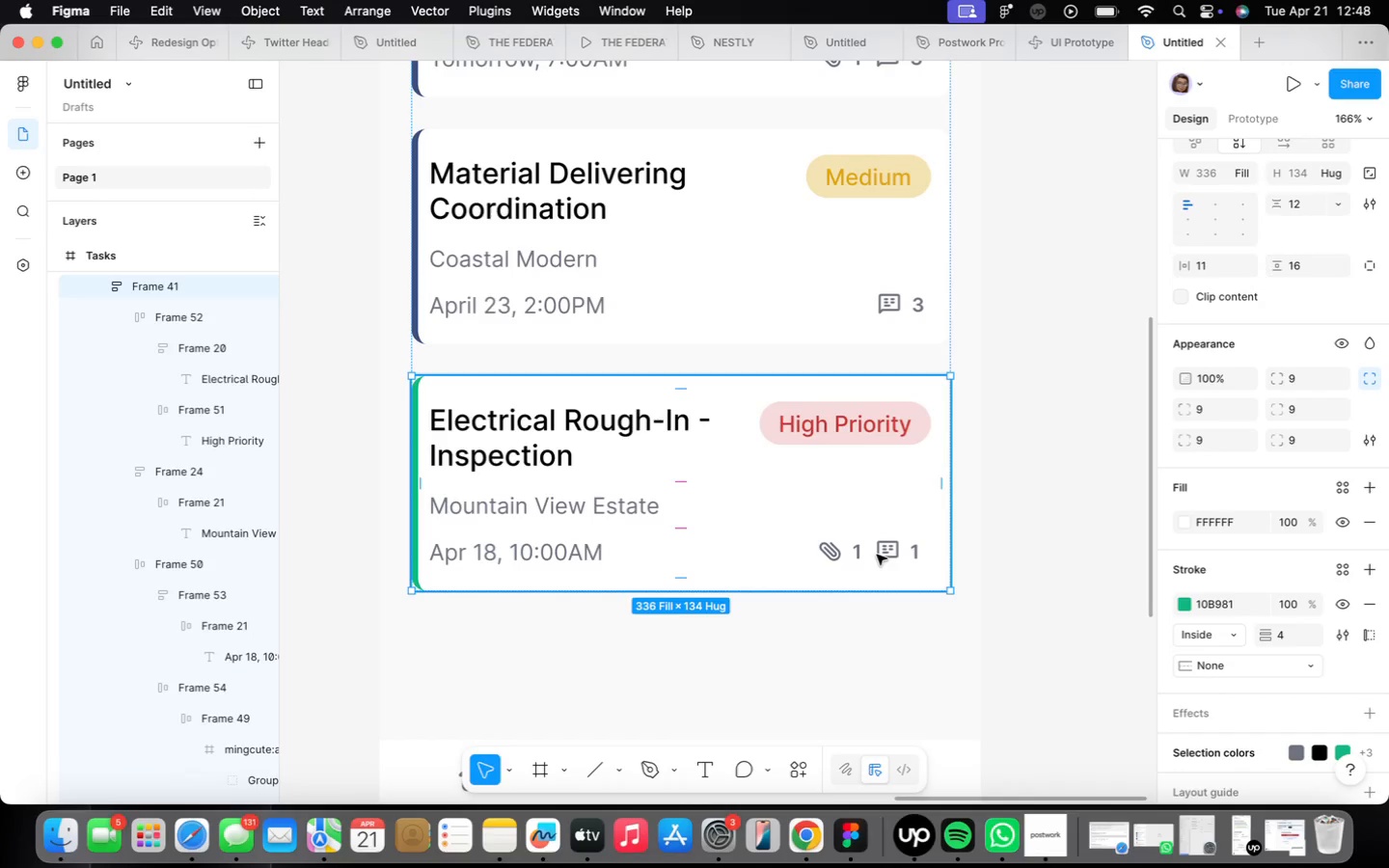 
wait(22.7)
 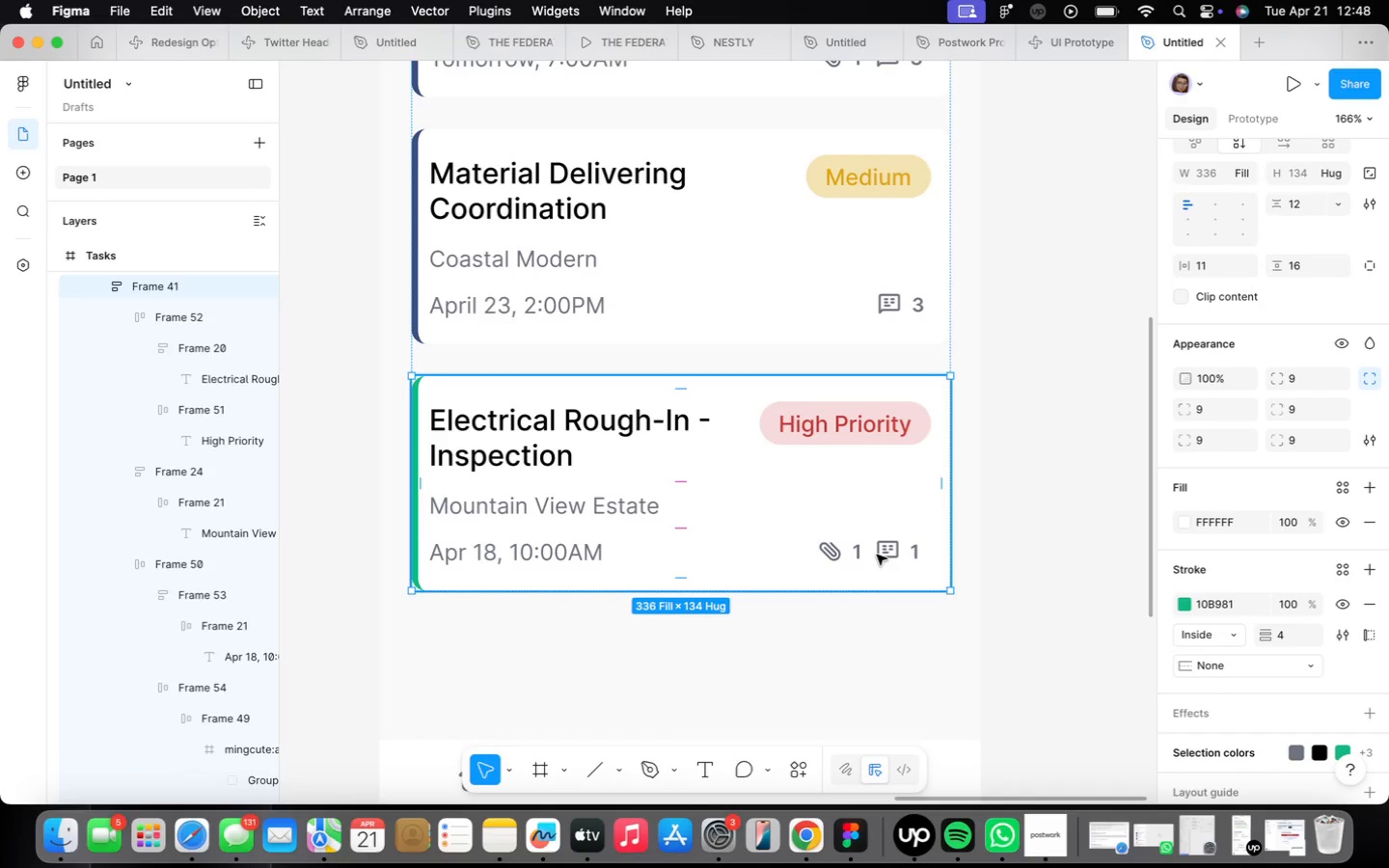 
left_click([980, 468])
 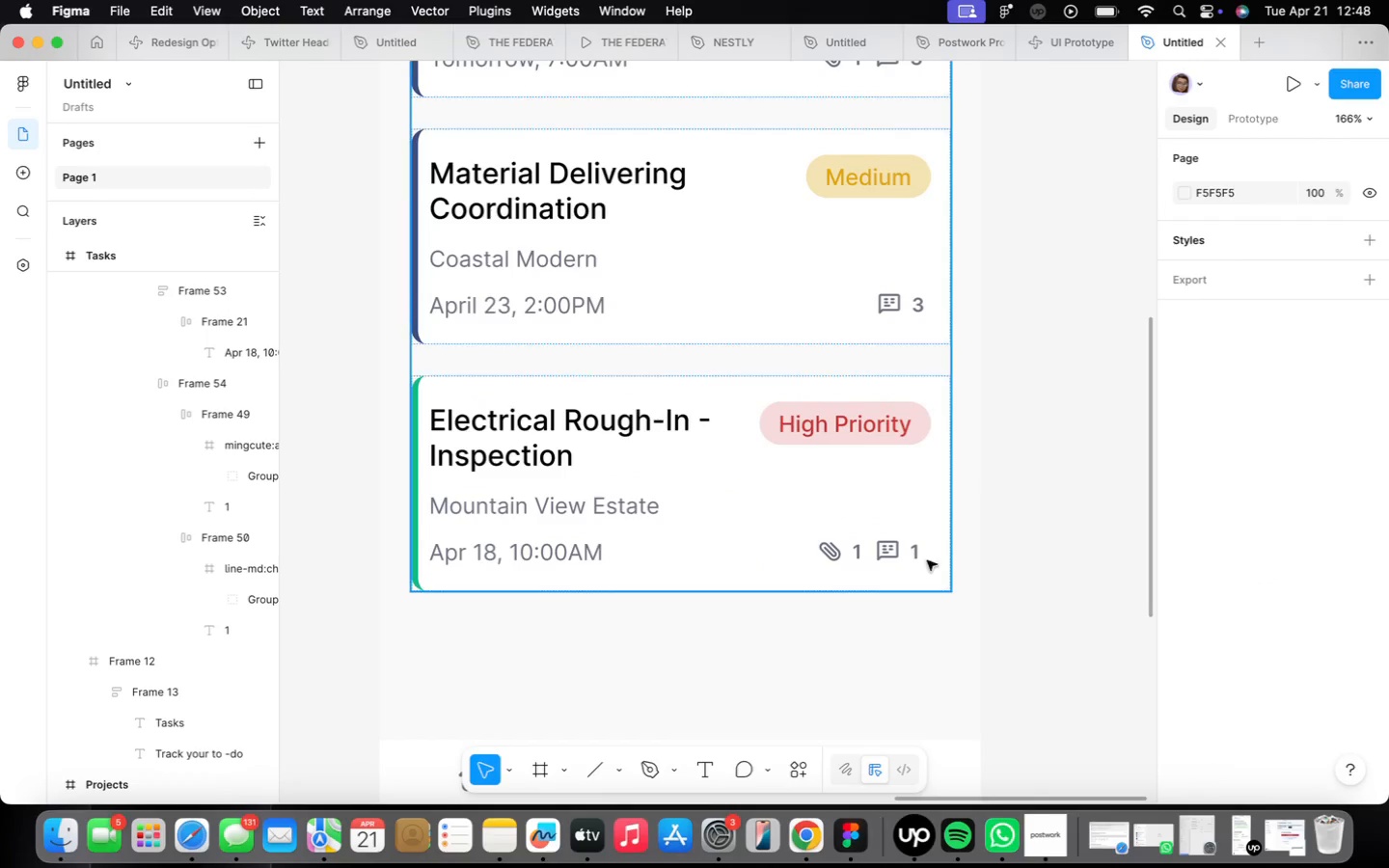 
scroll: coordinate [923, 567], scroll_direction: up, amount: 7.0
 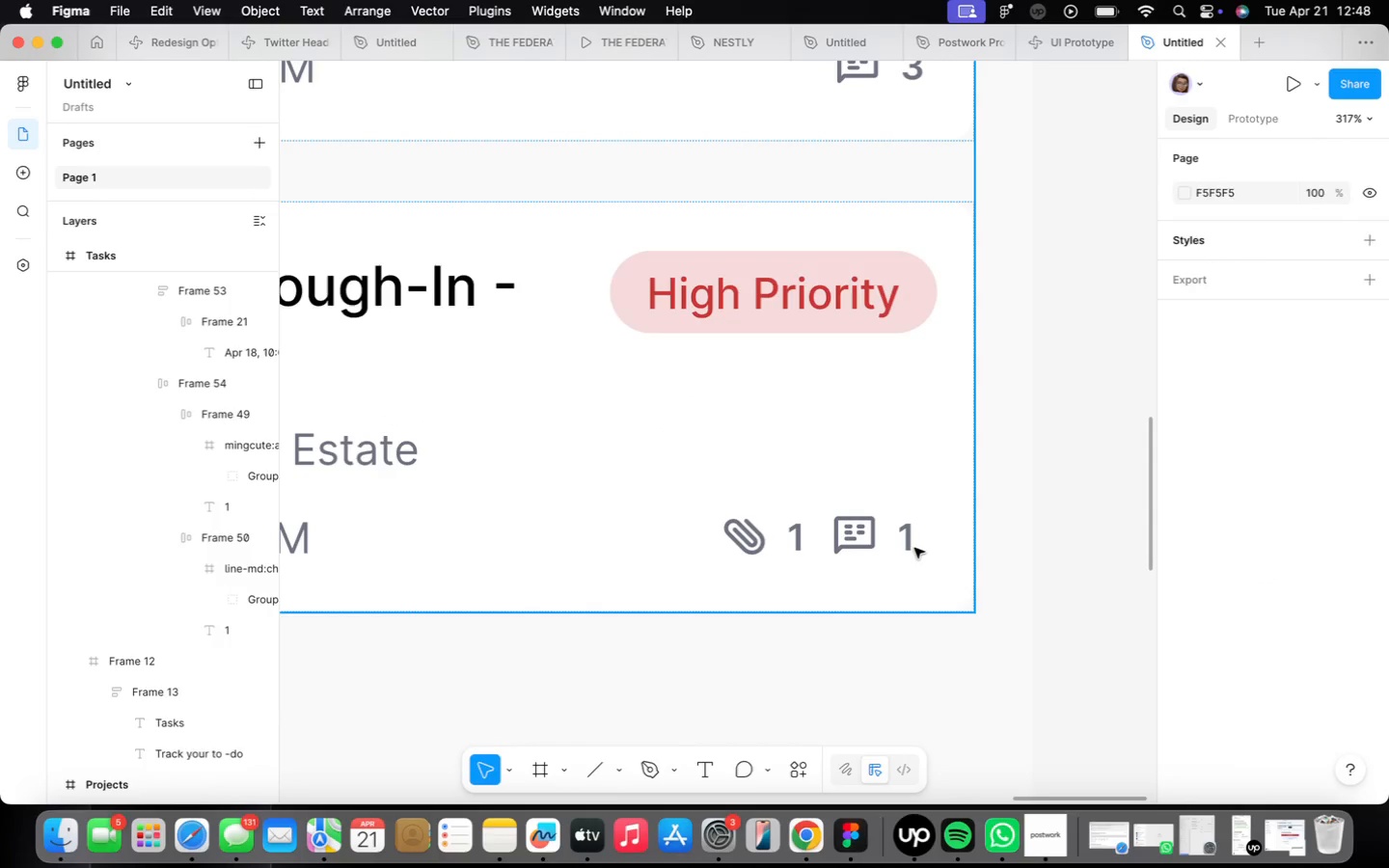 
double_click([914, 548])
 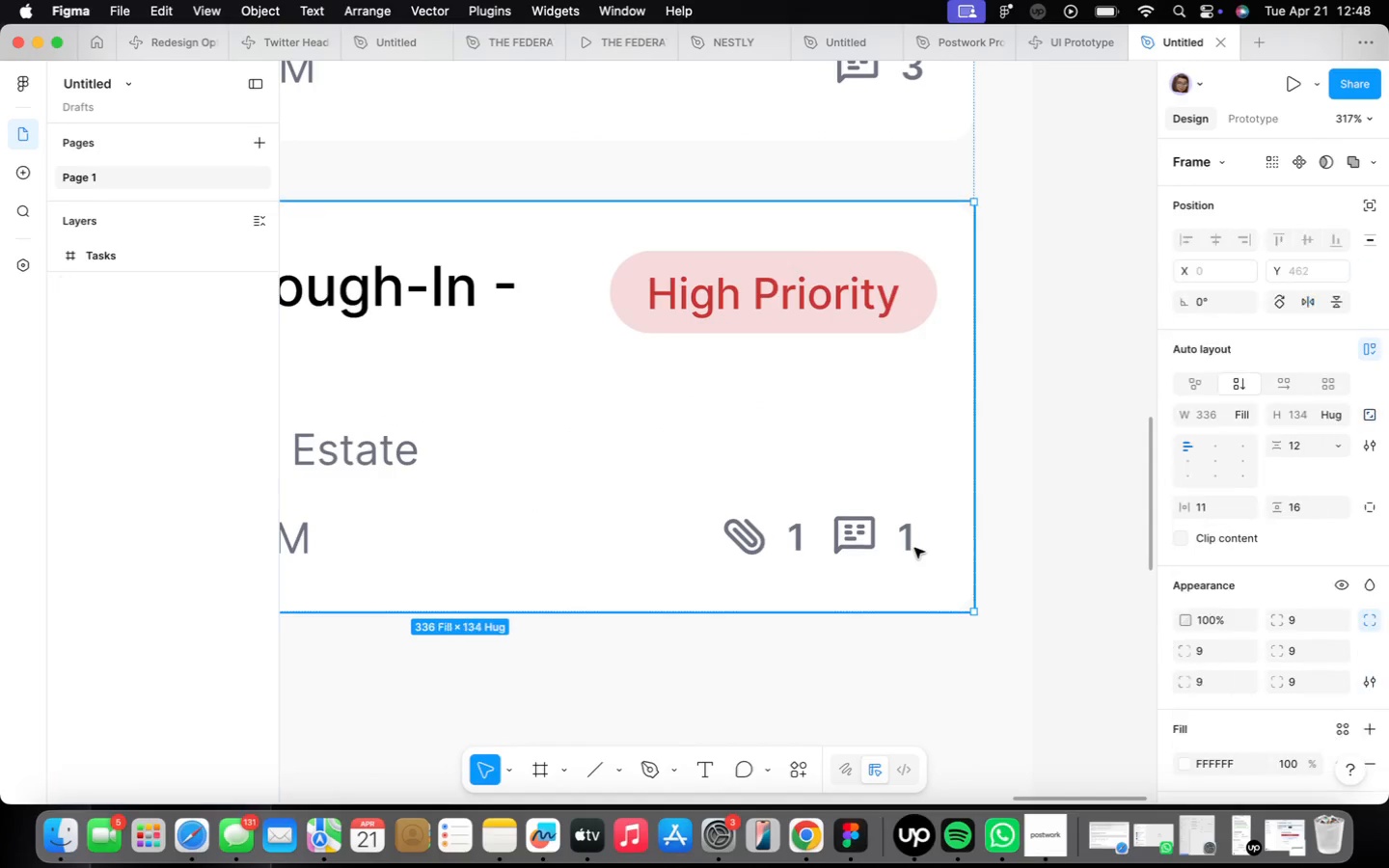 
triple_click([914, 548])
 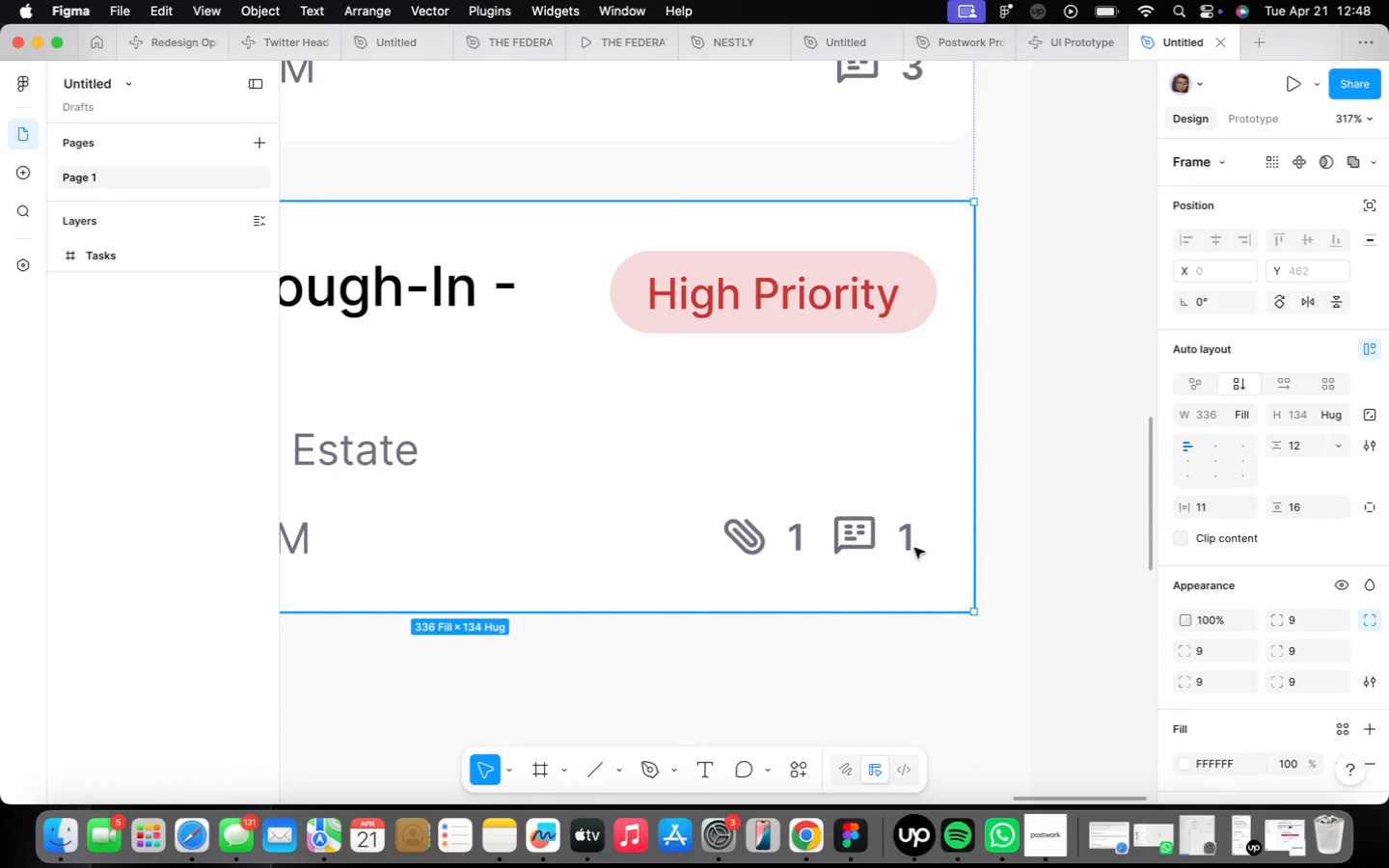 
triple_click([914, 548])
 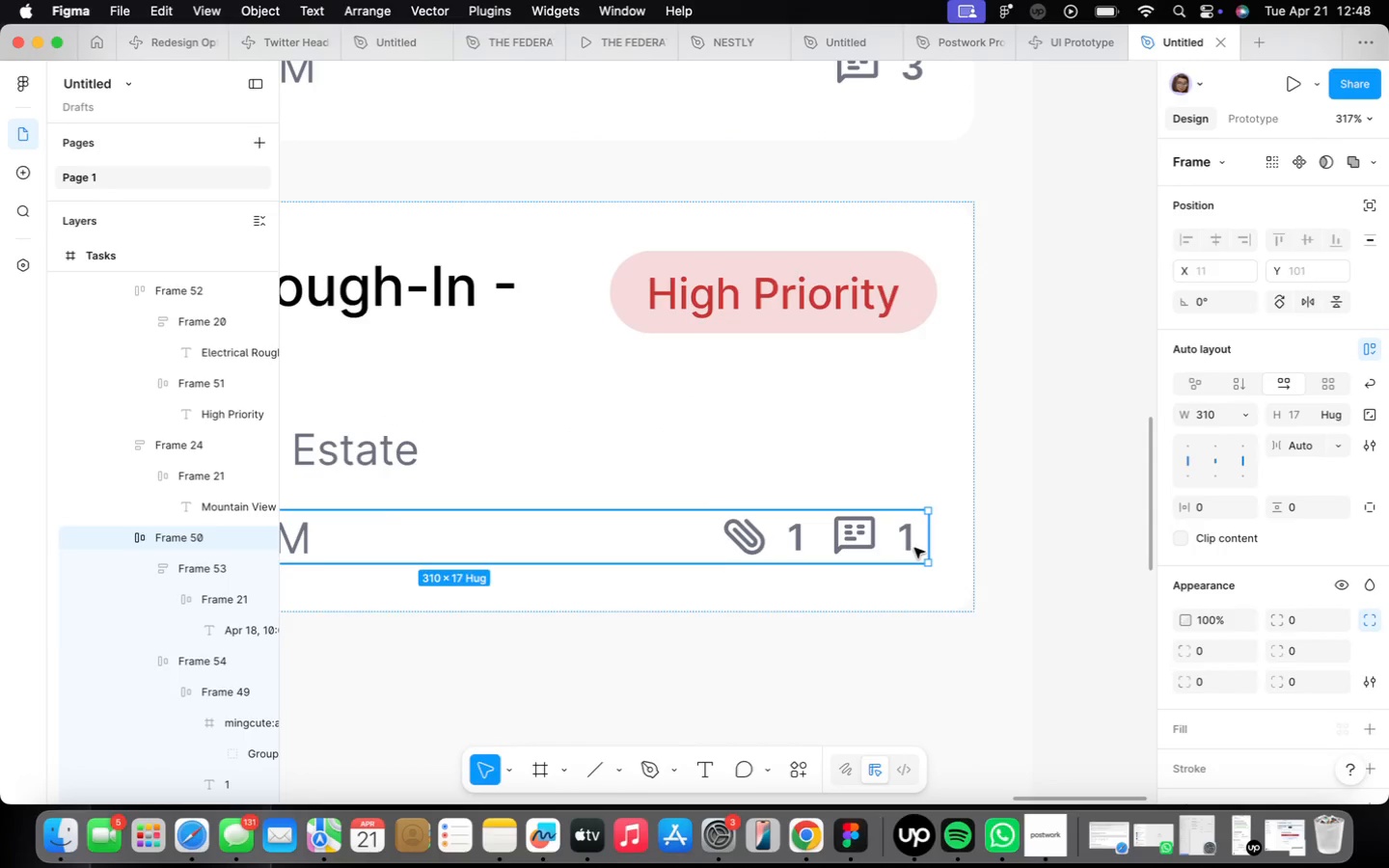 
triple_click([914, 548])
 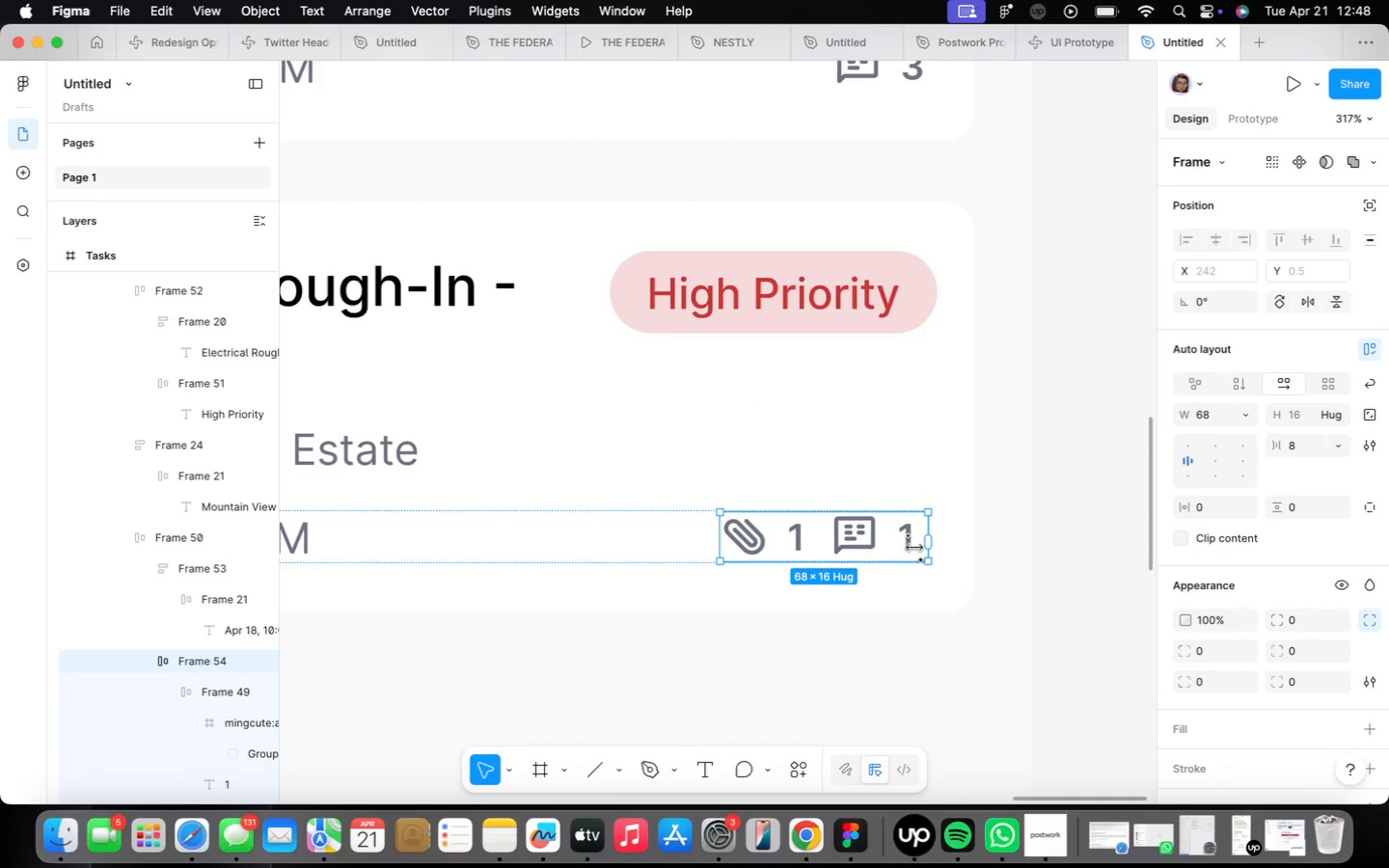 
triple_click([914, 548])
 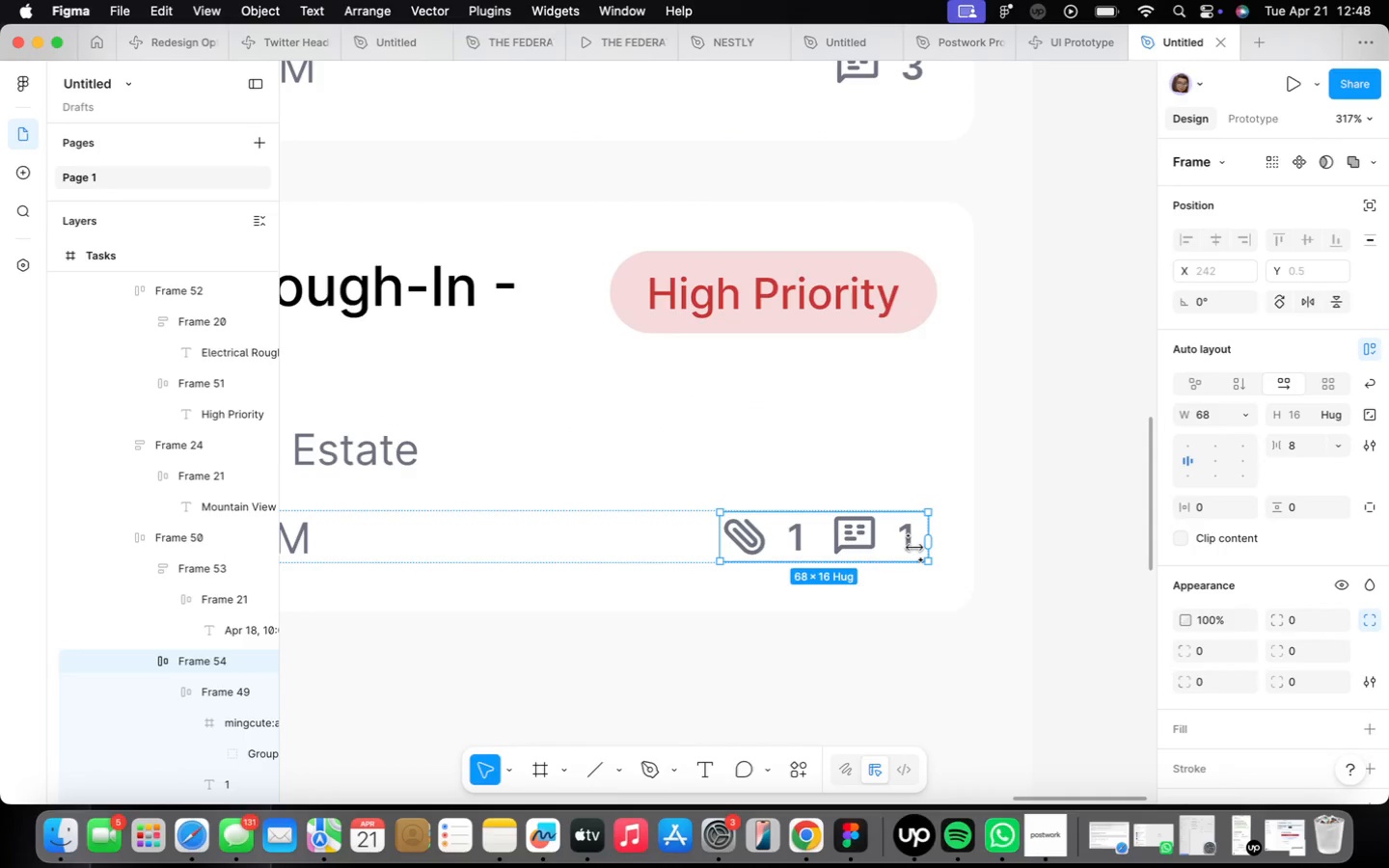 
triple_click([914, 548])
 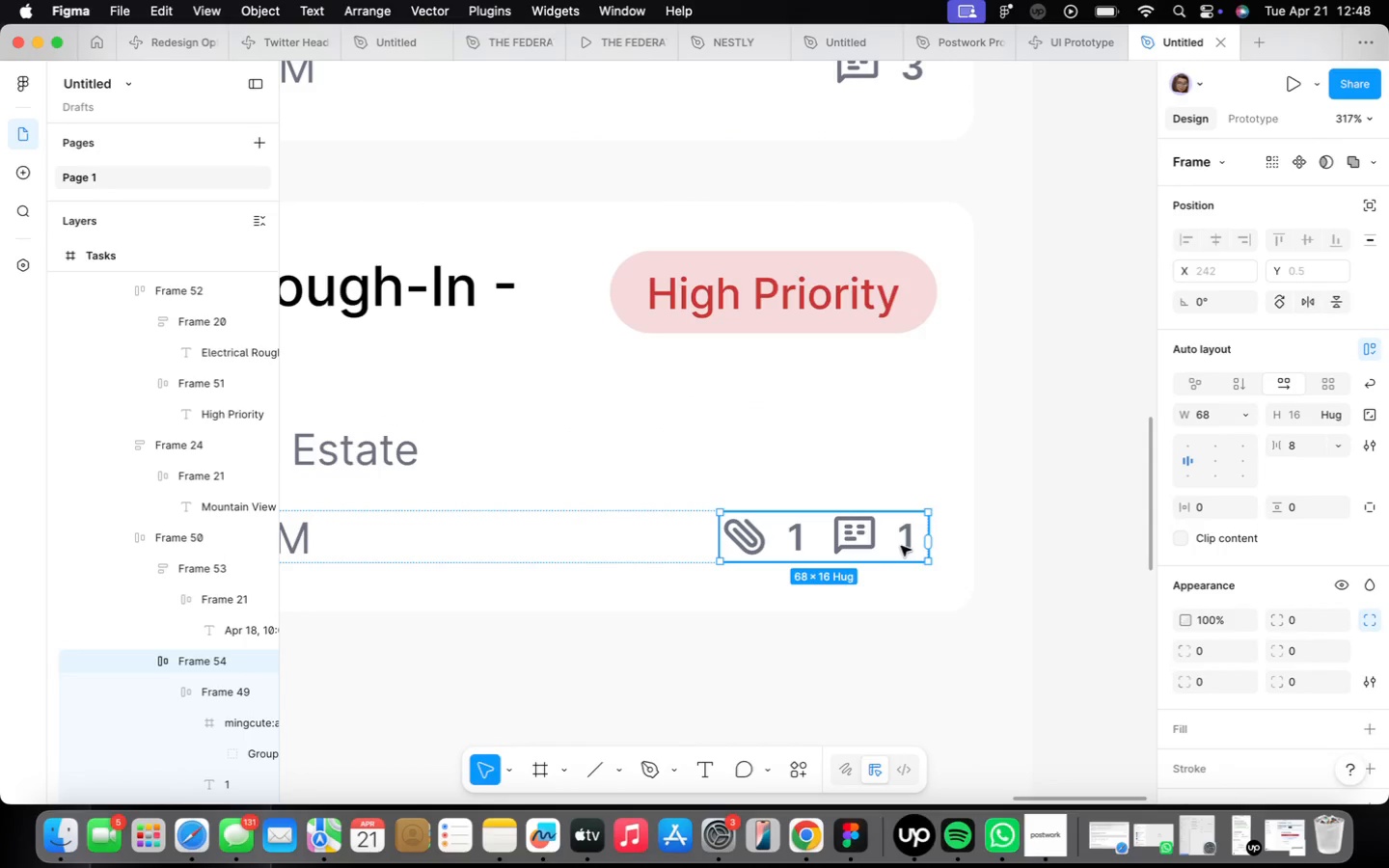 
triple_click([904, 545])
 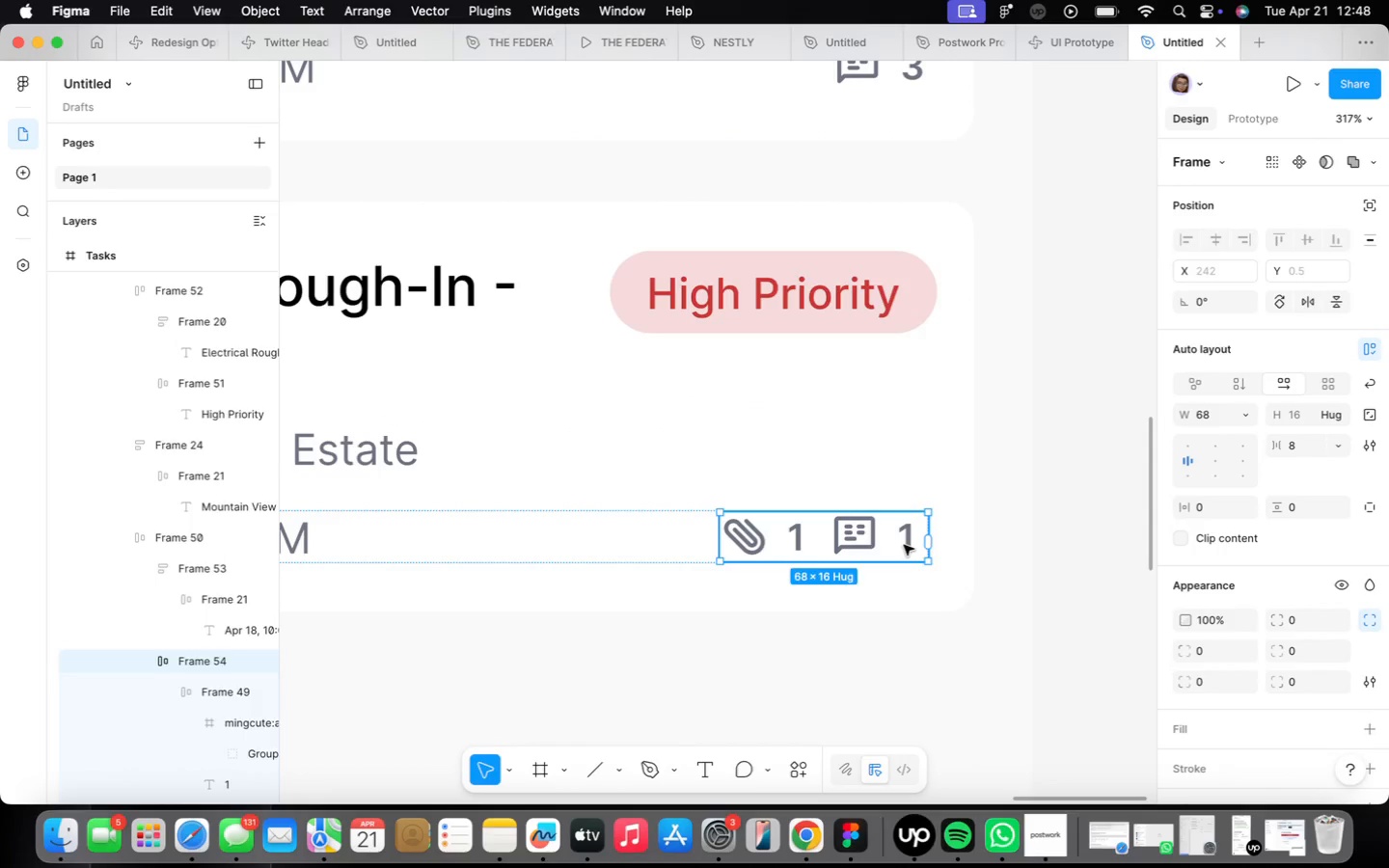 
triple_click([904, 545])
 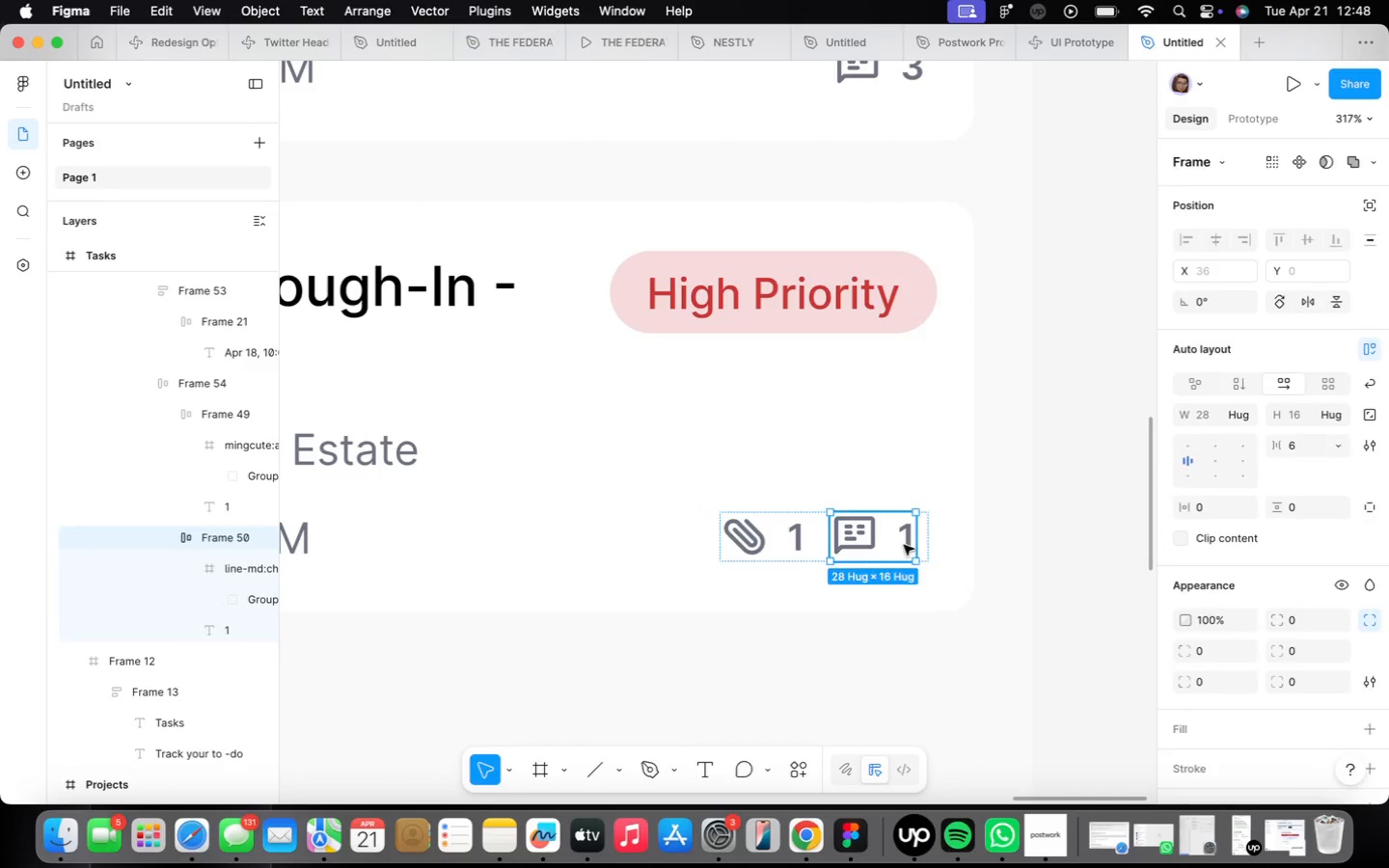 
triple_click([904, 545])
 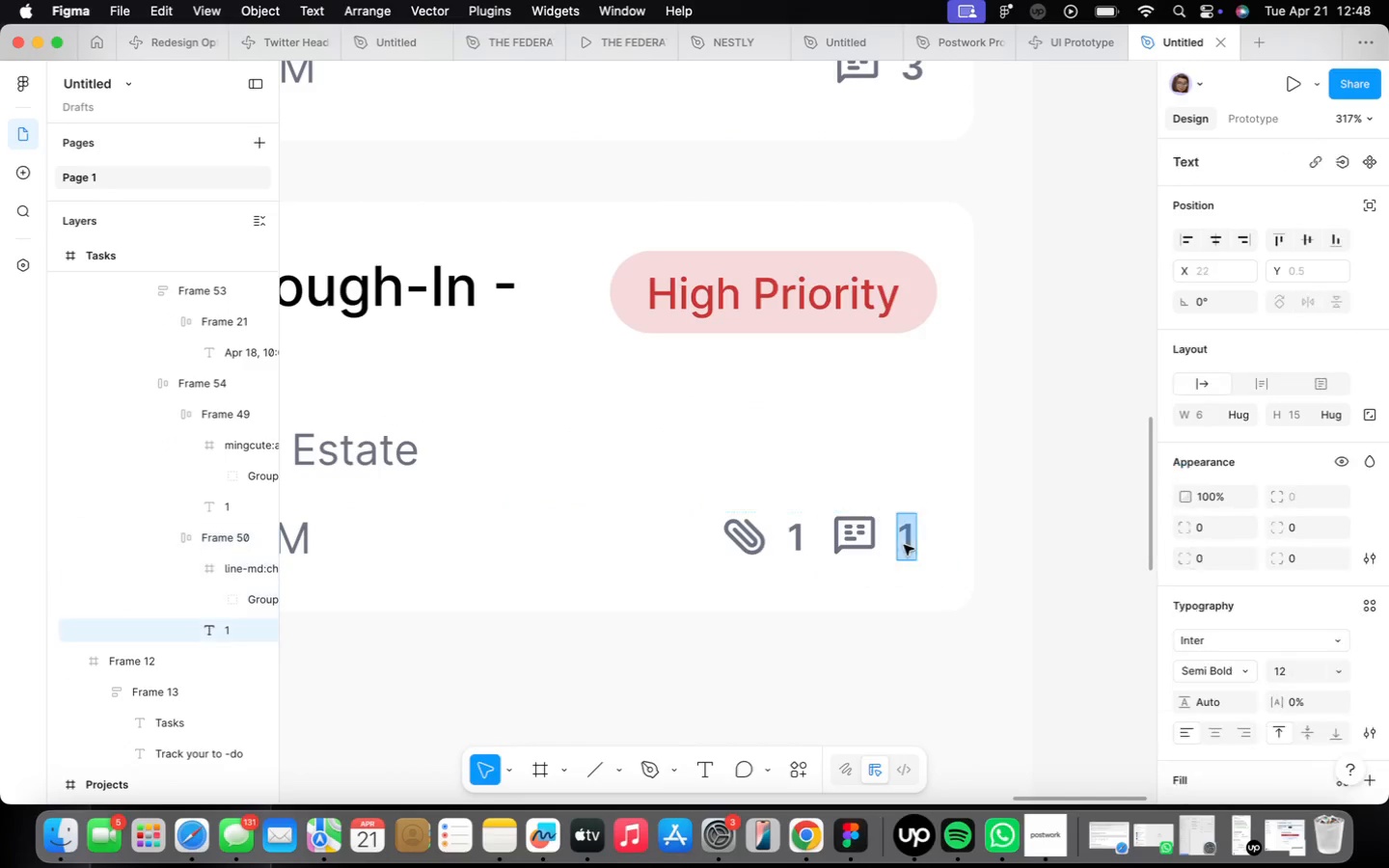 
triple_click([904, 545])
 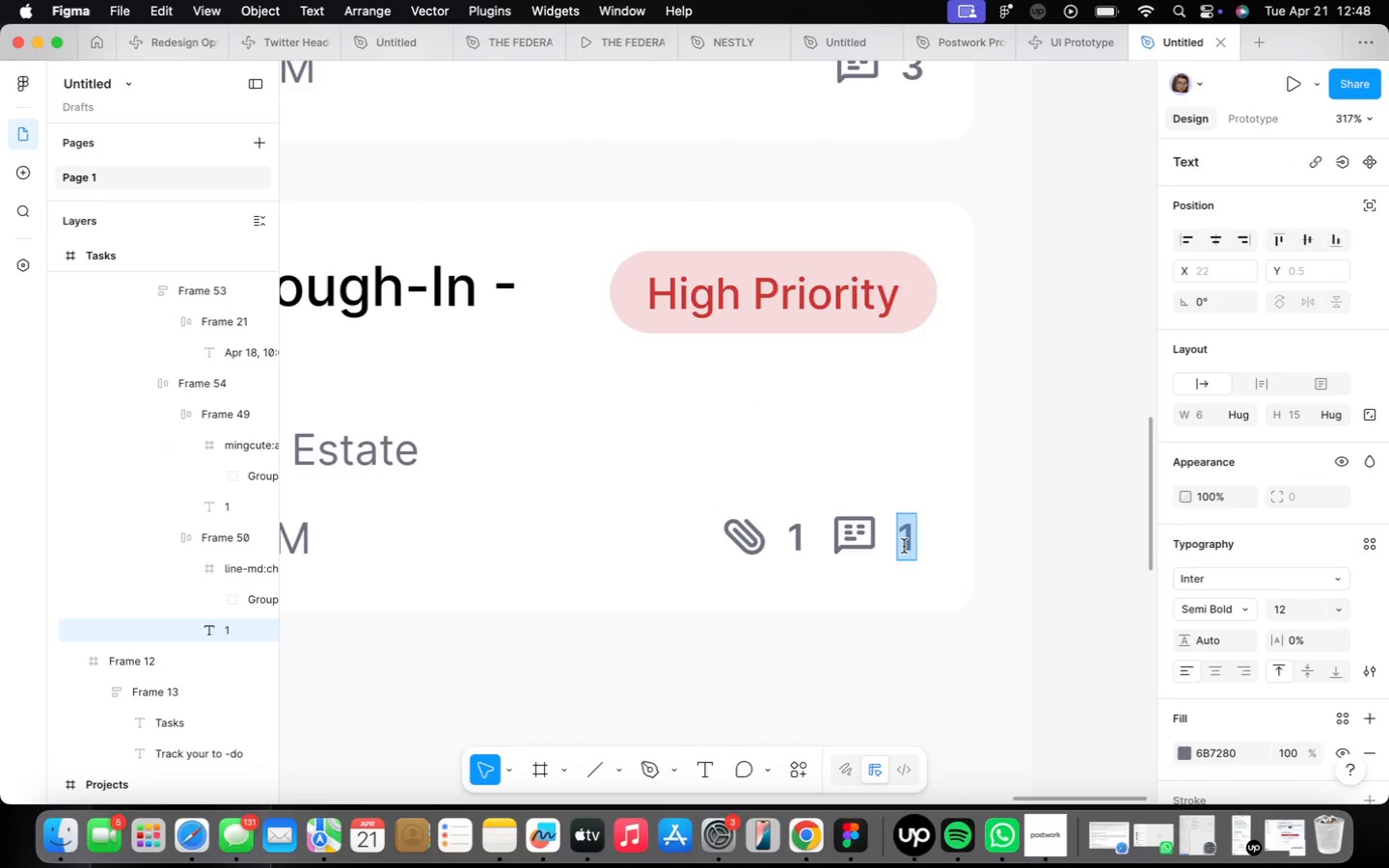 
key(8)
 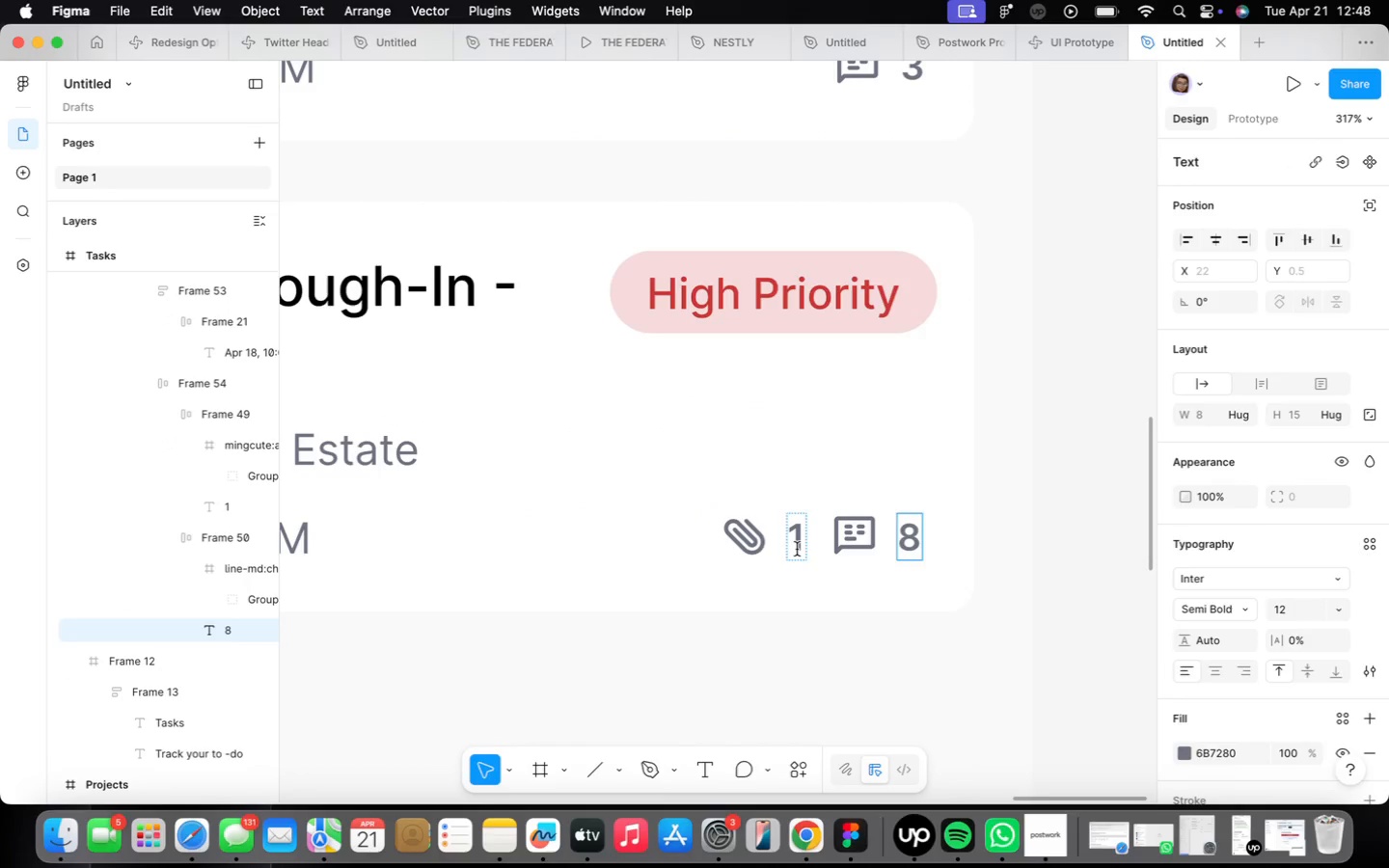 
double_click([797, 549])
 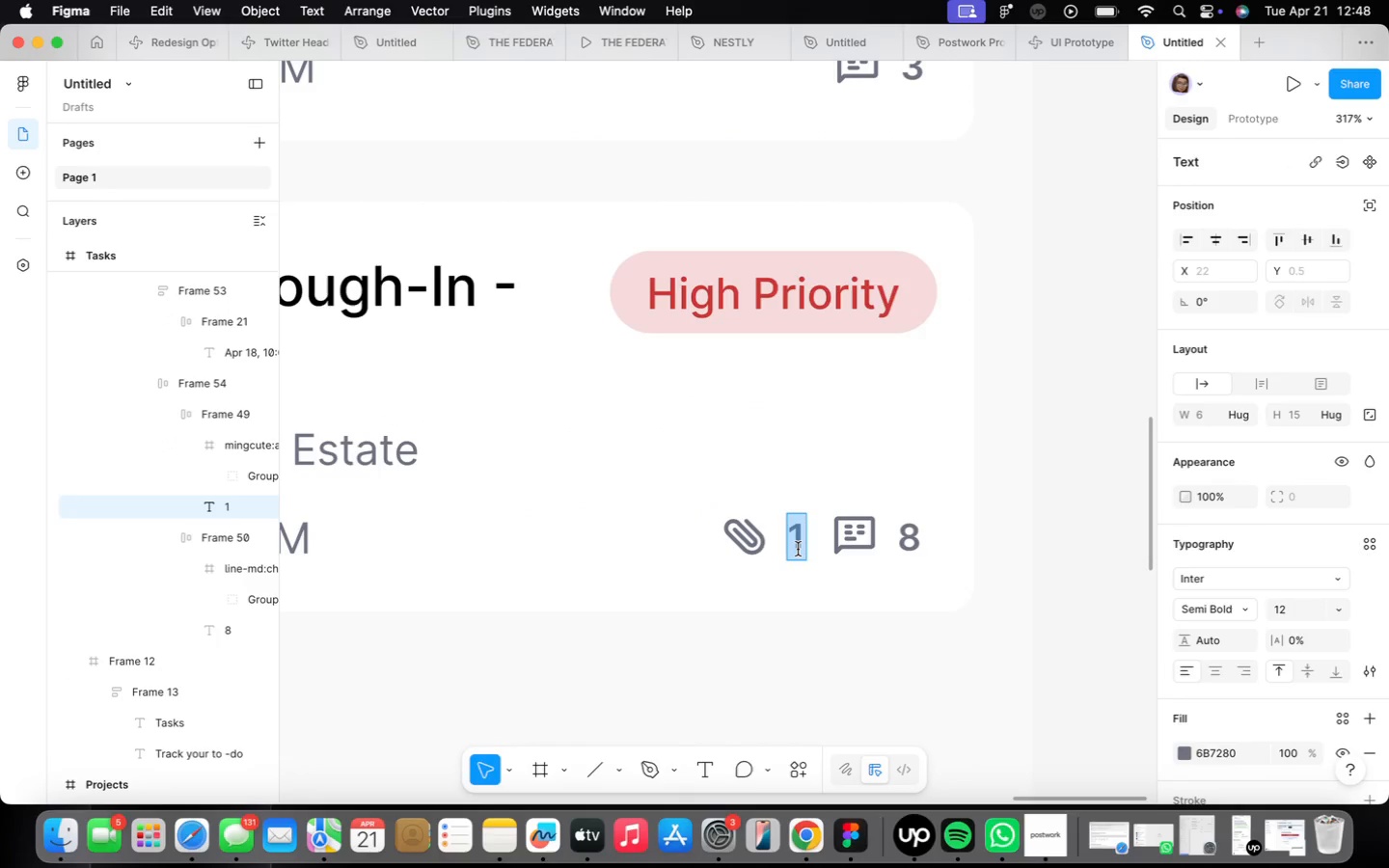 
key(3)
 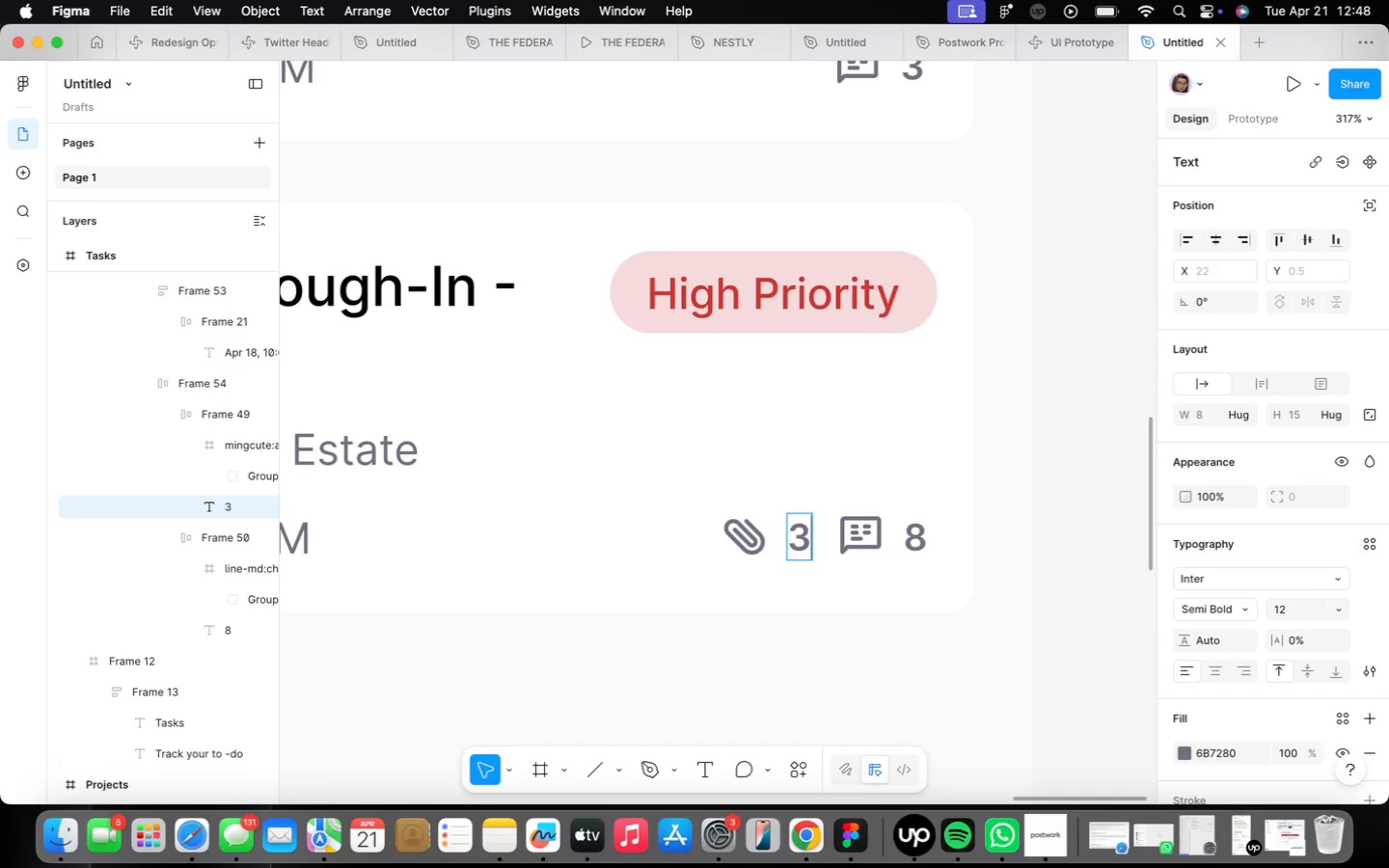 
left_click([911, 667])
 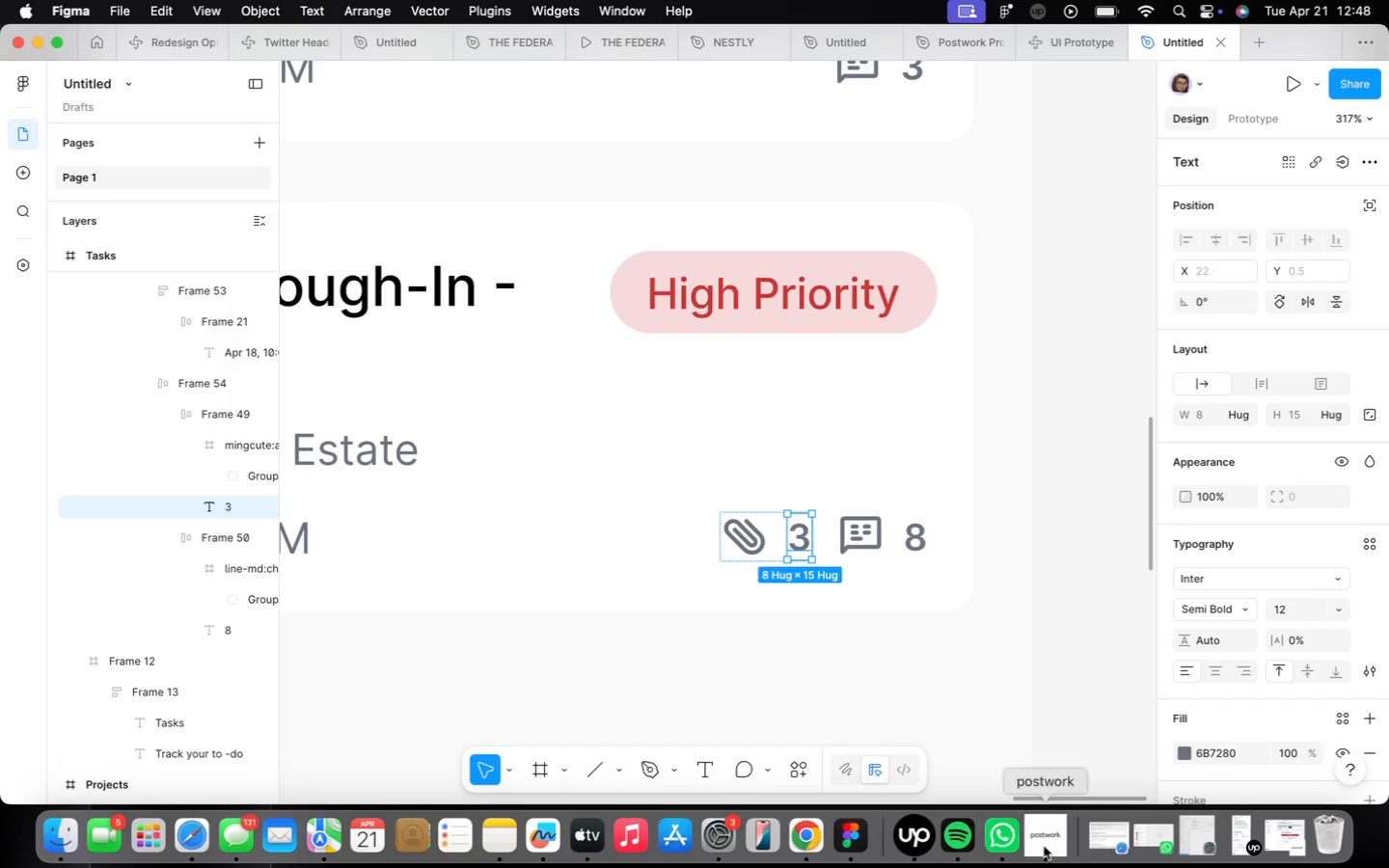 
left_click([1062, 844])